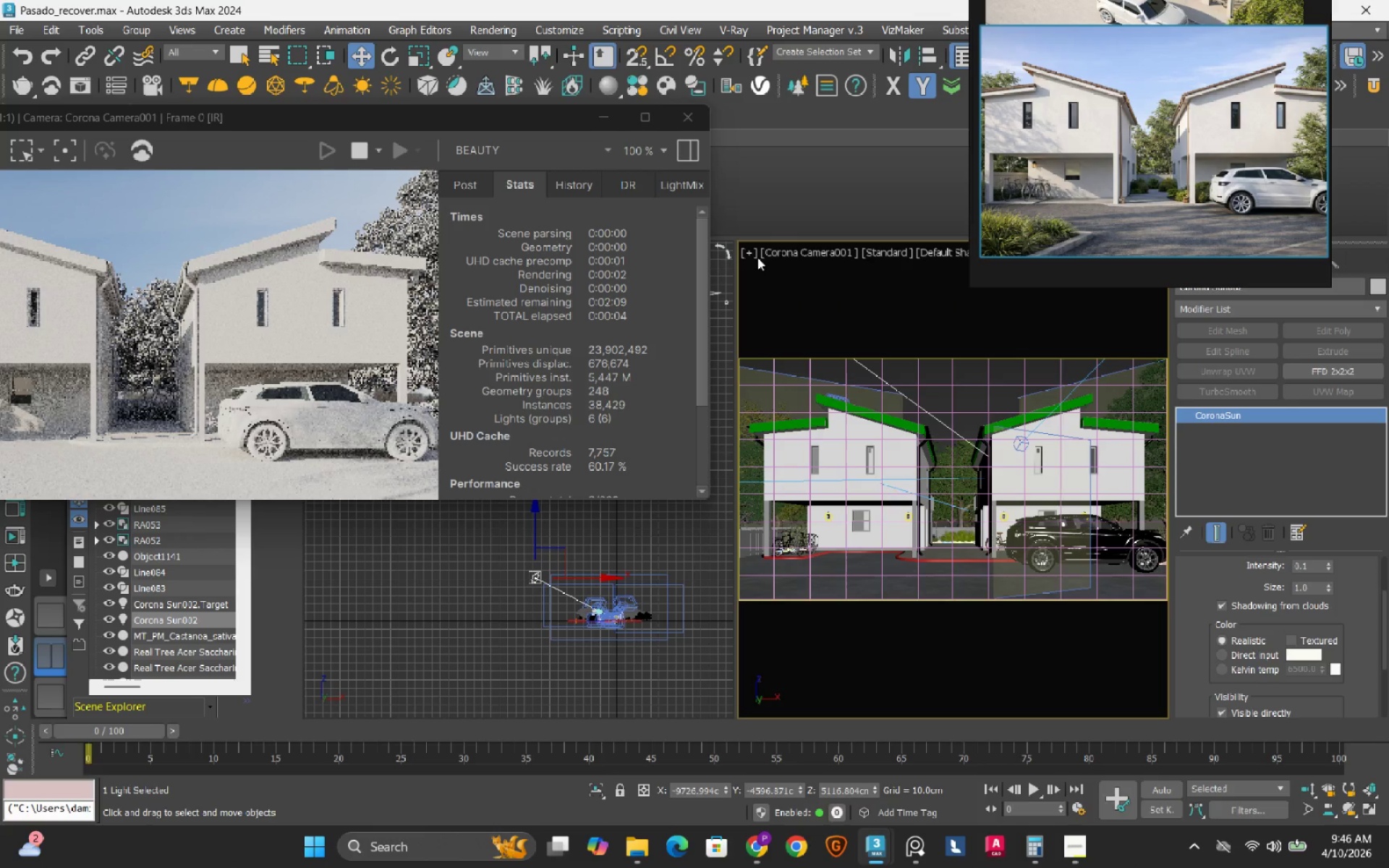 
wait(6.36)
 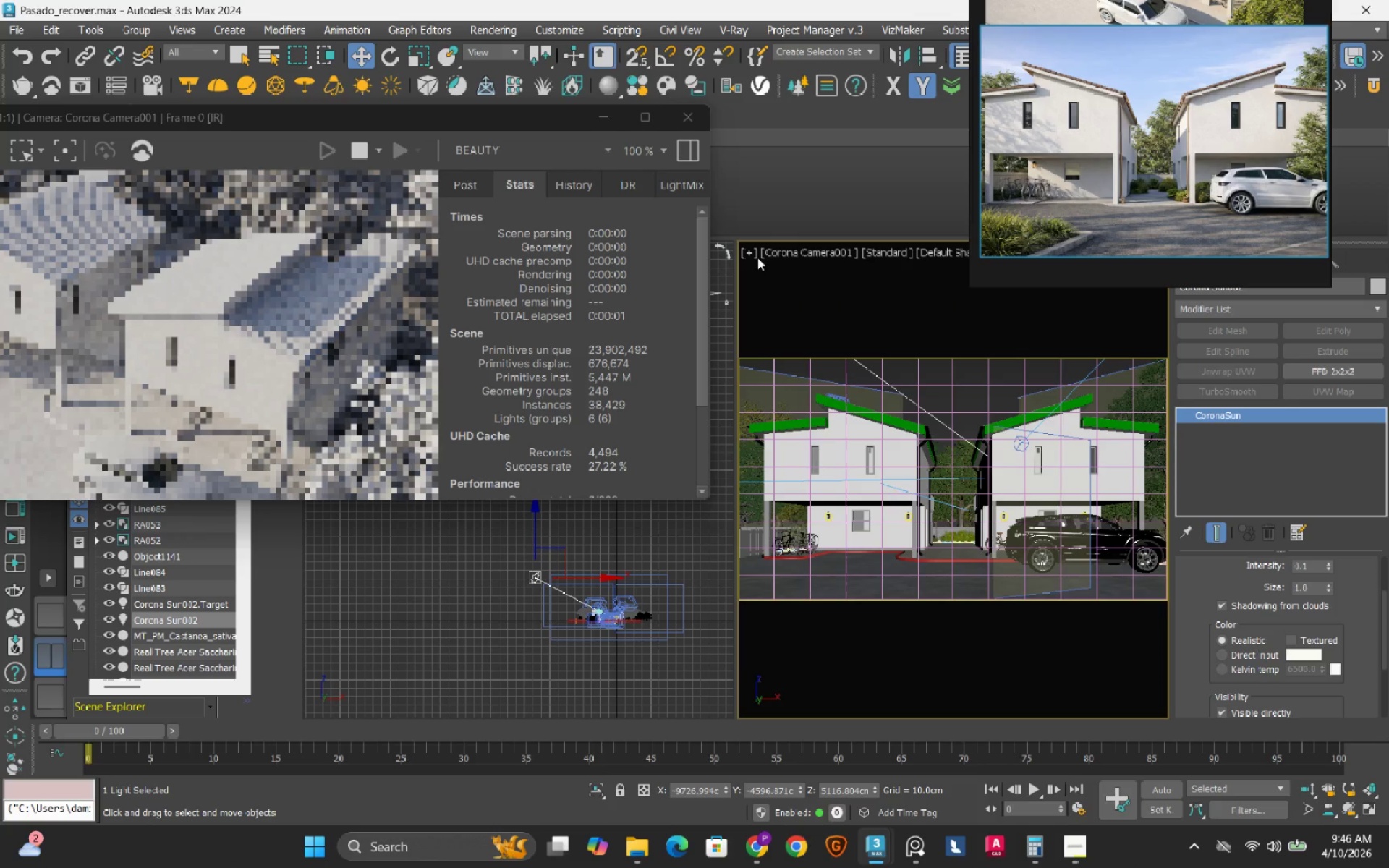 
left_click_drag(start_coordinate=[503, 124], to_coordinate=[854, 38])
 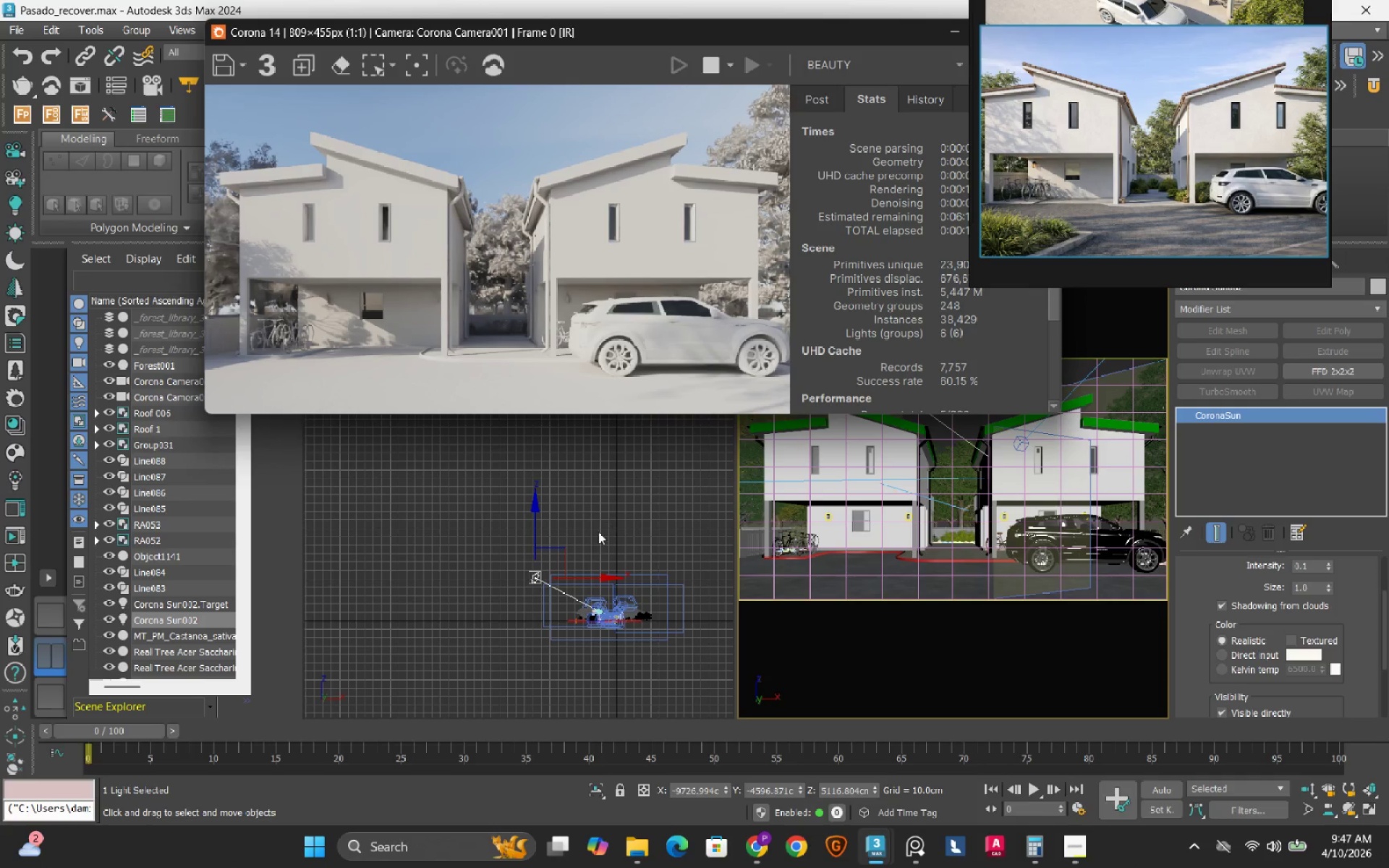 
scroll: coordinate [533, 583], scroll_direction: up, amount: 6.0
 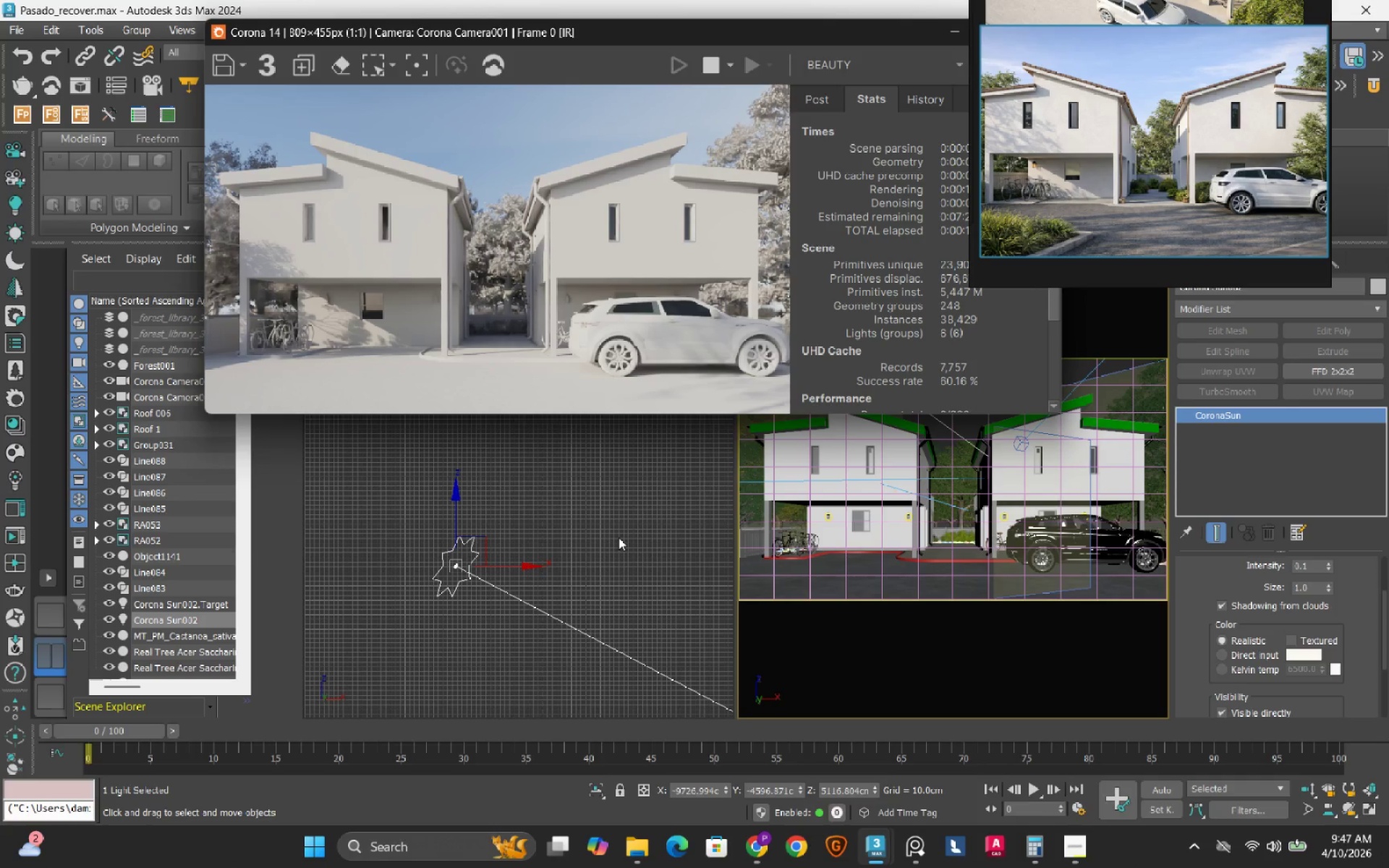 
scroll: coordinate [567, 579], scroll_direction: down, amount: 1.0
 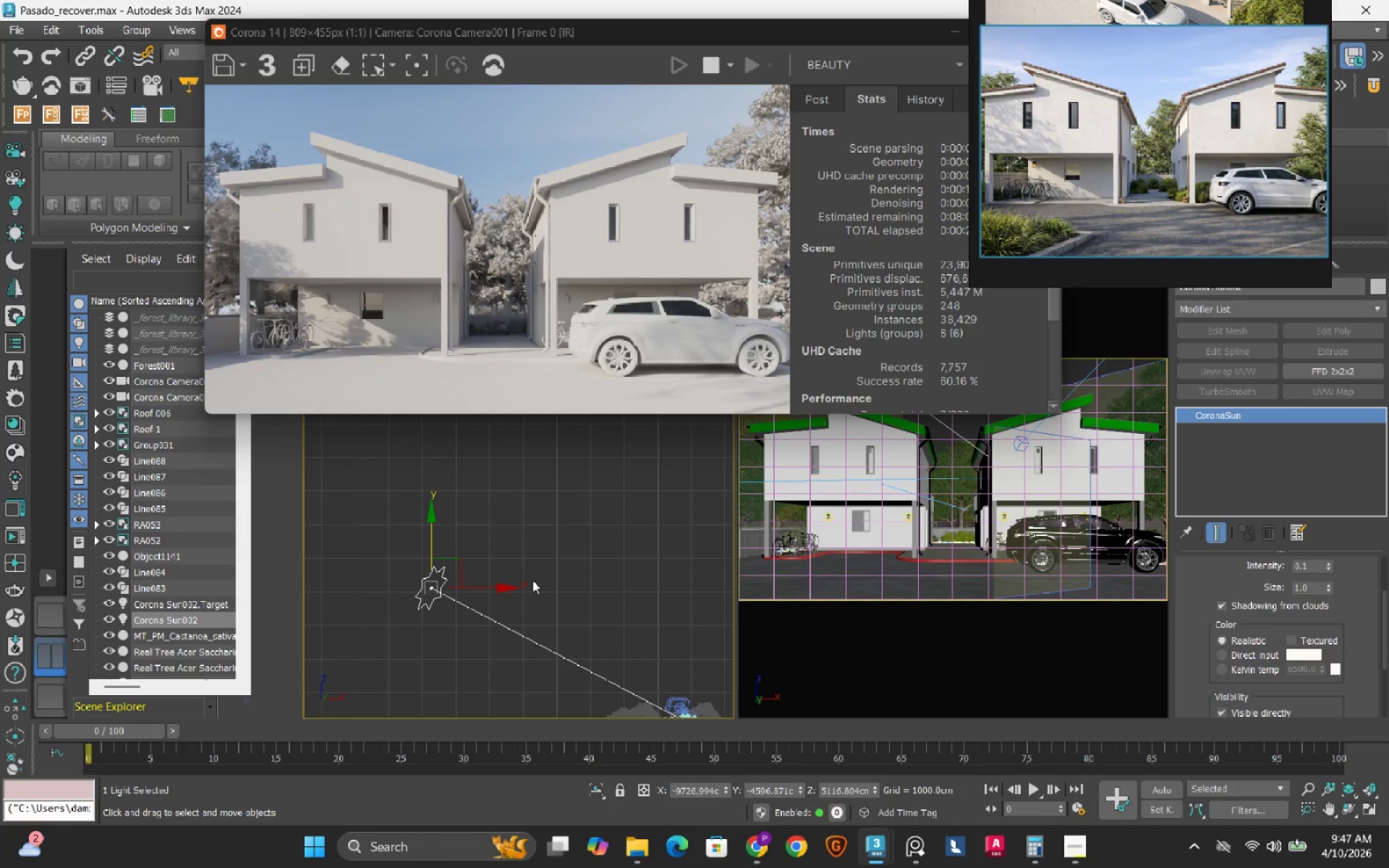 
key(T)
 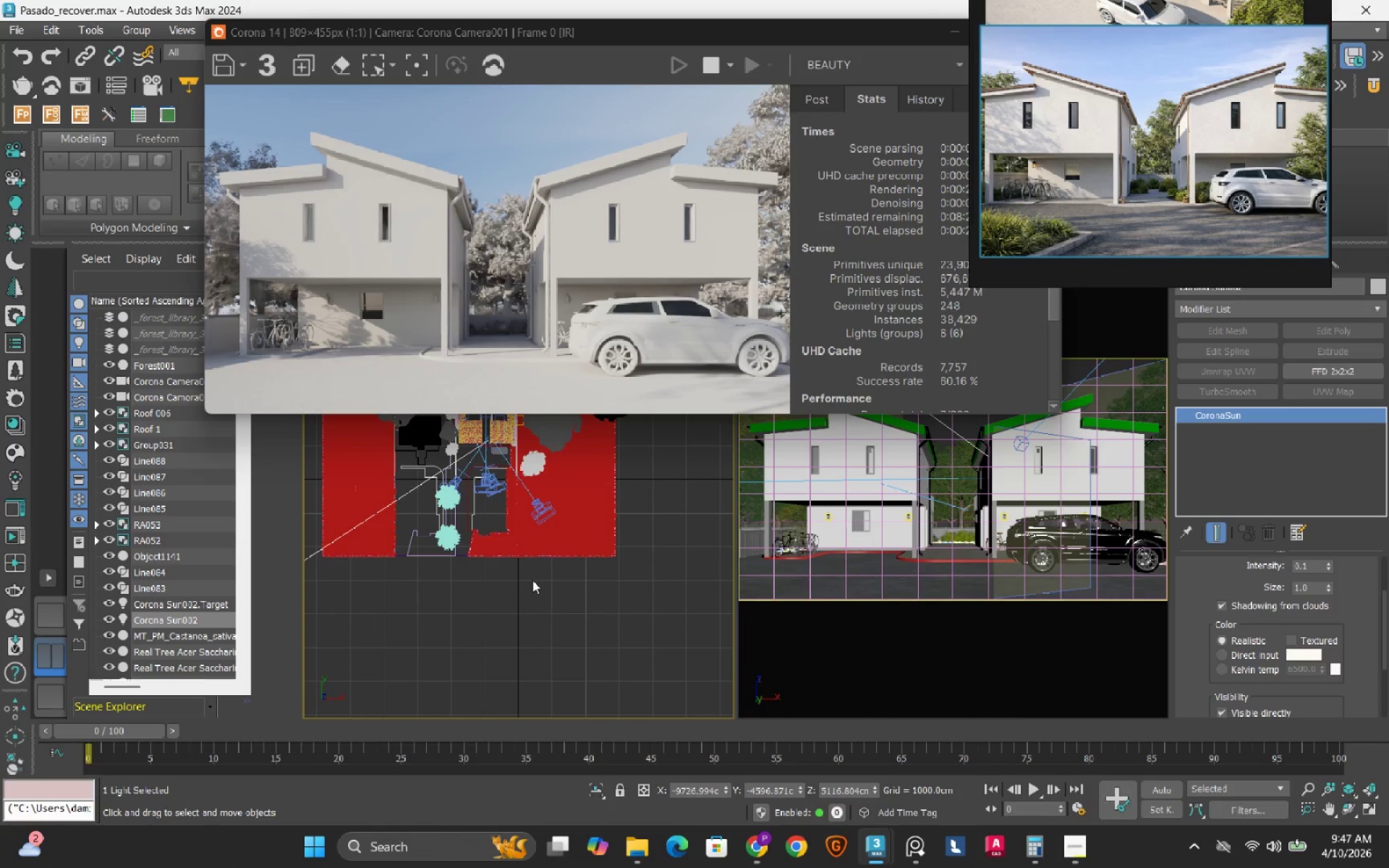 
scroll: coordinate [532, 580], scroll_direction: down, amount: 2.0
 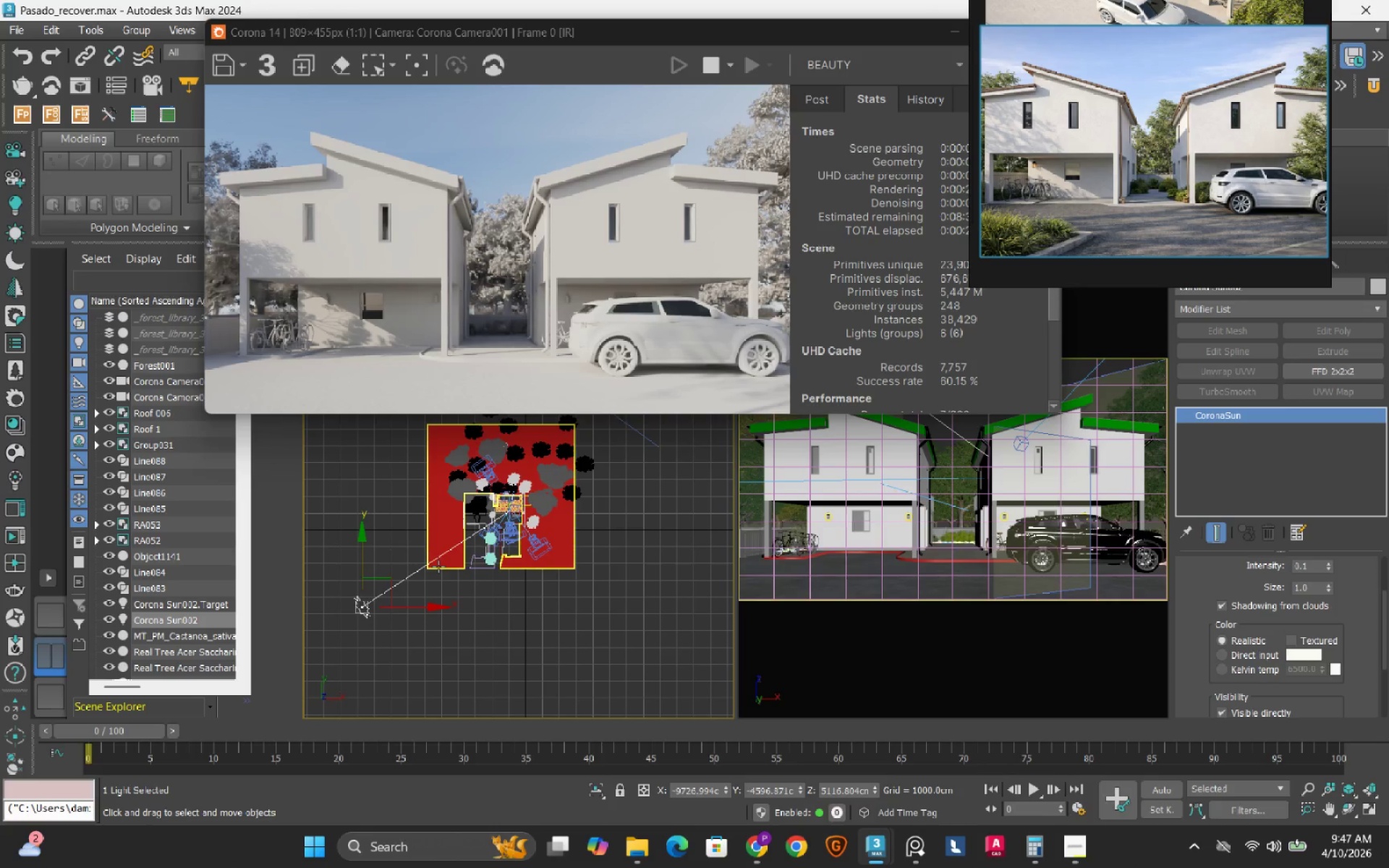 
scroll: coordinate [517, 532], scroll_direction: up, amount: 6.0
 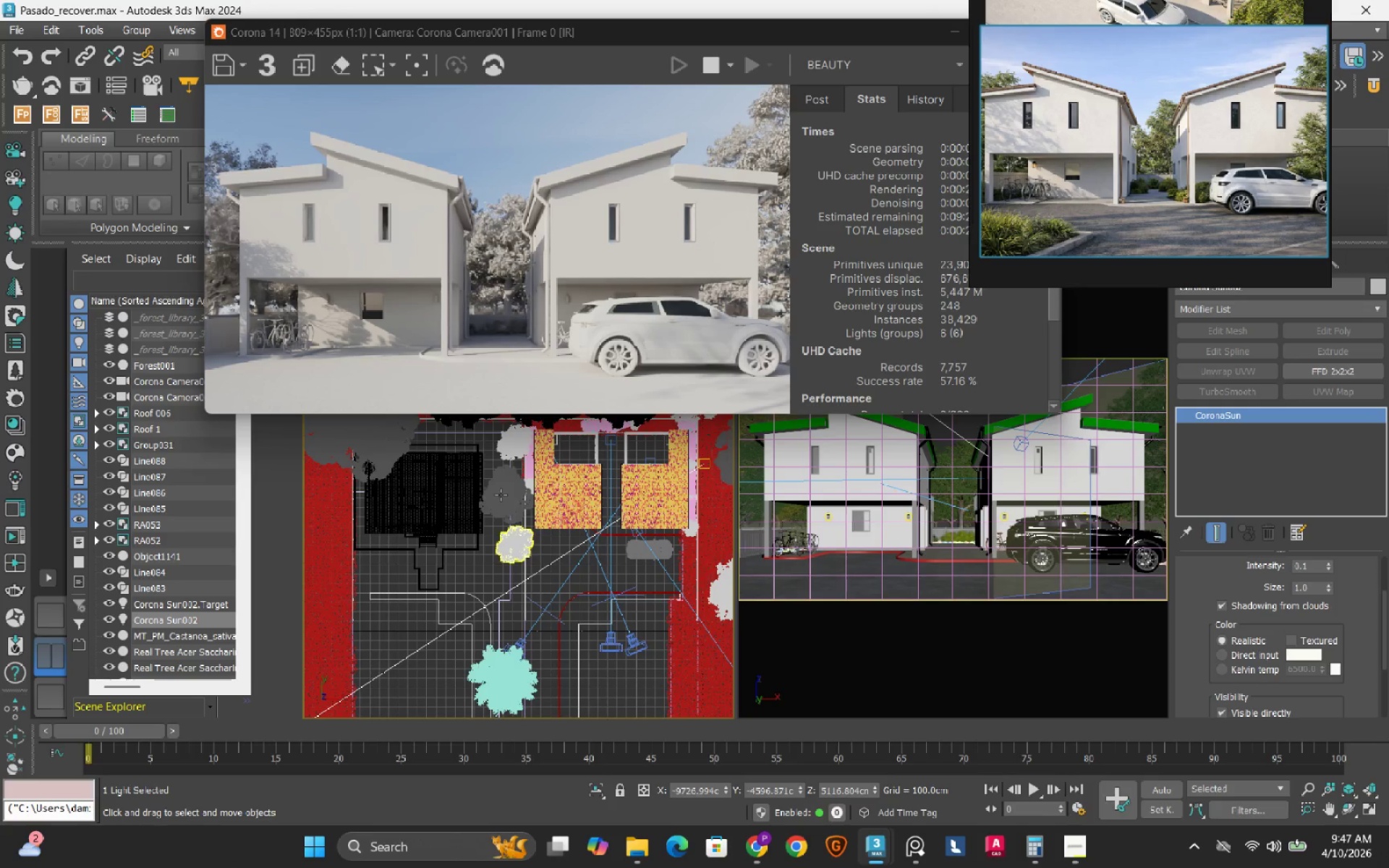 
left_click([501, 495])
 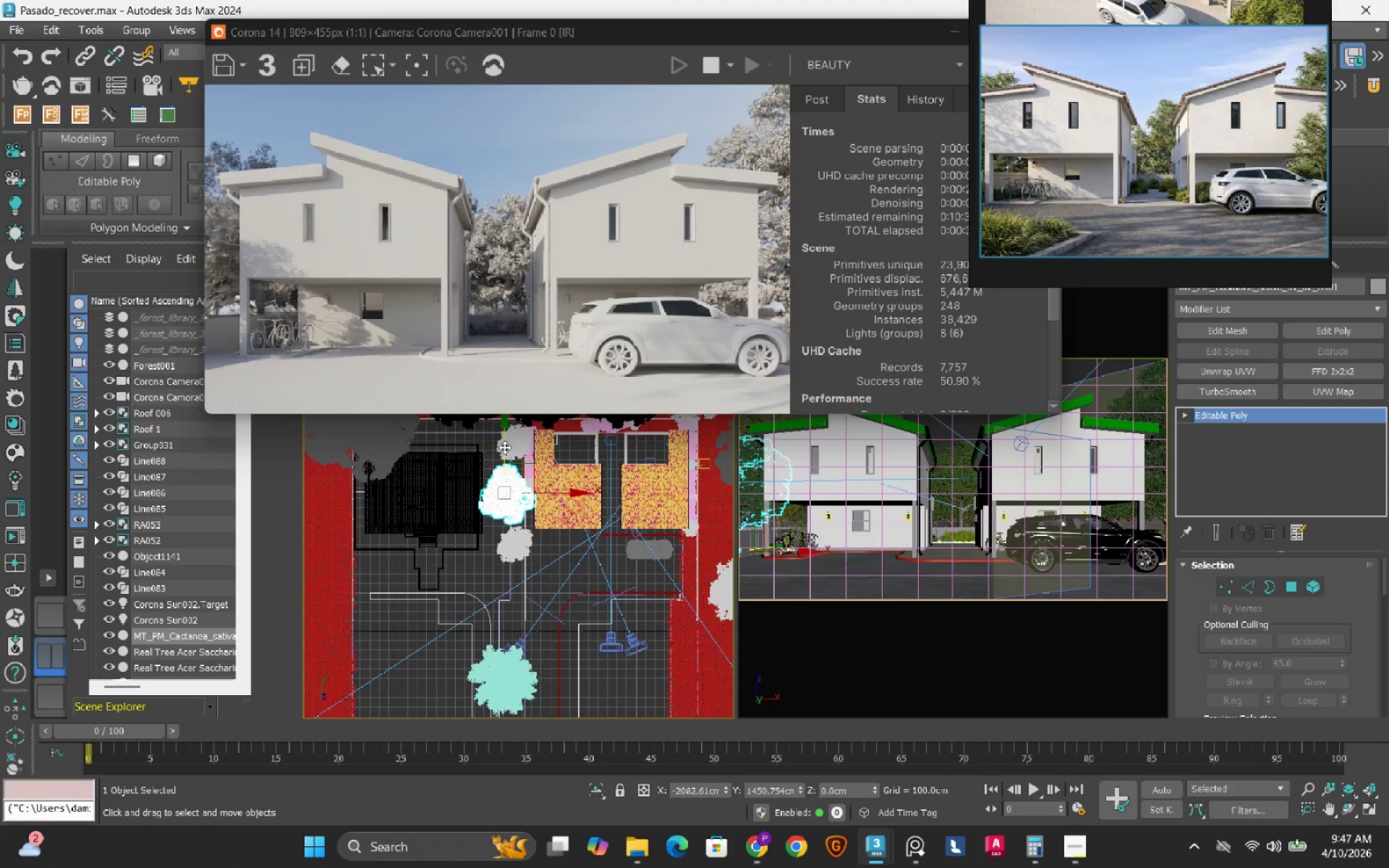 
wait(5.64)
 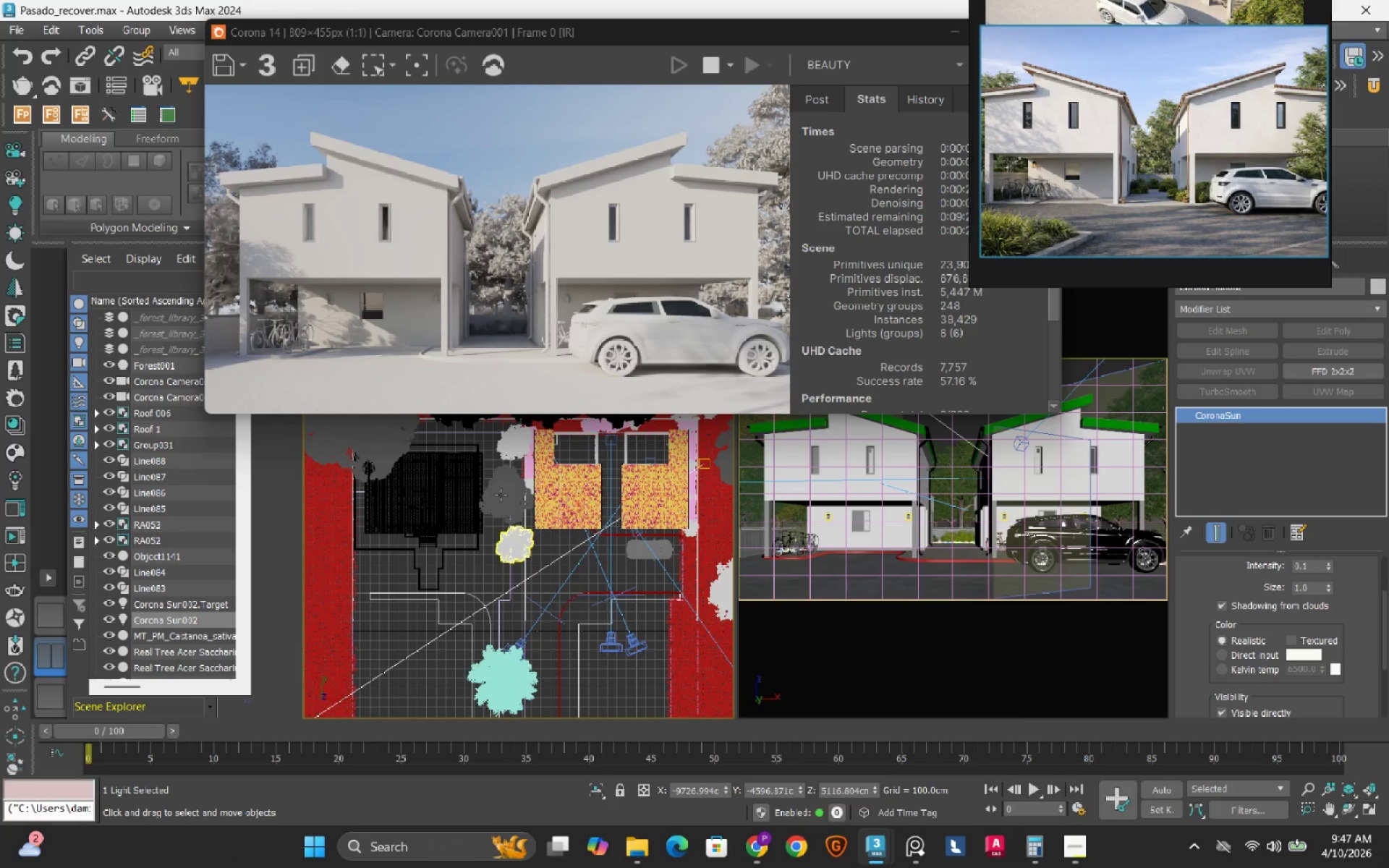 
hold_key(key=ShiftRight, duration=1.5)
left_click_drag(start_coordinate=[504, 447], to_coordinate=[514, 547])
 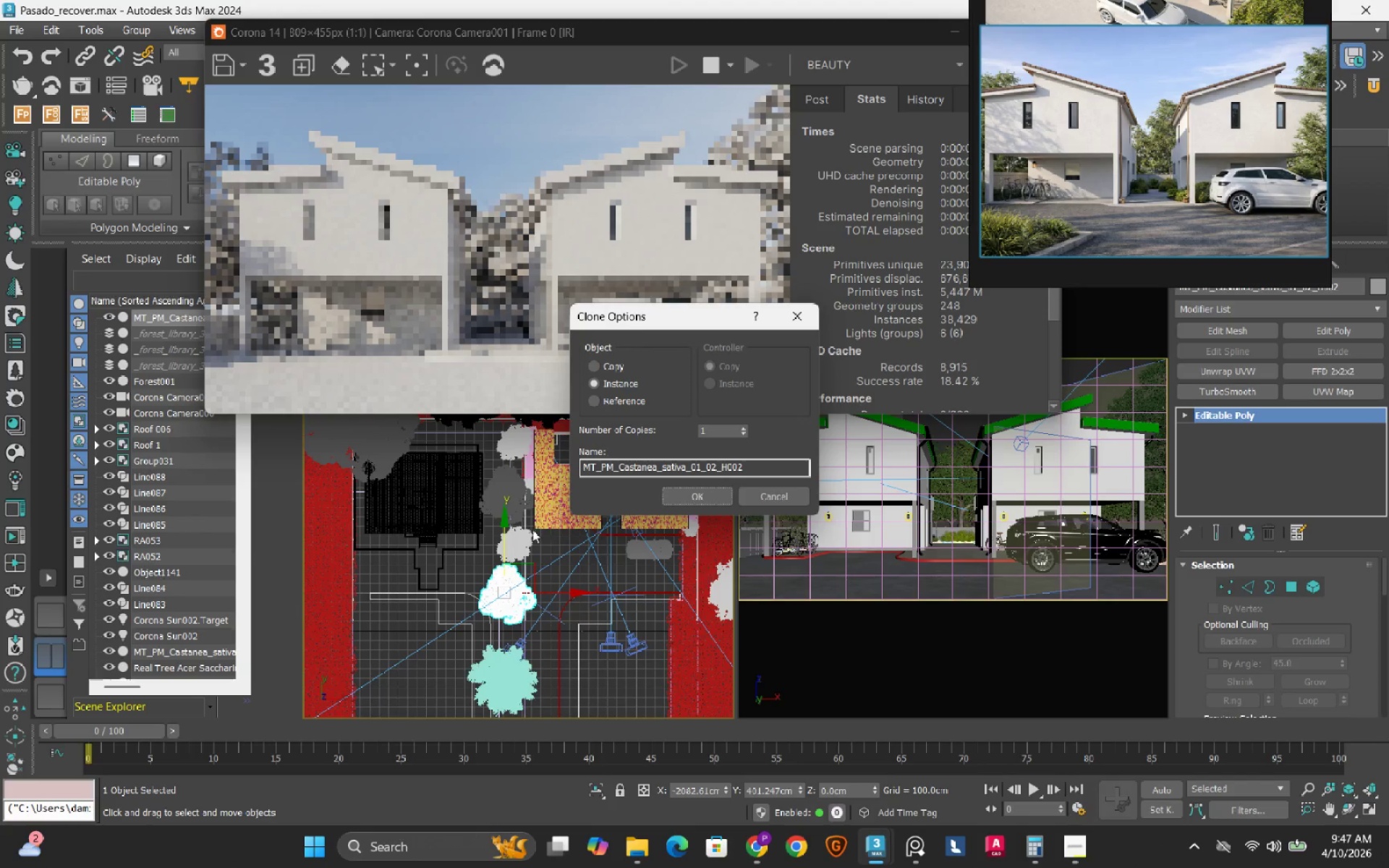 
hold_key(key=ShiftRight, duration=1.14)
 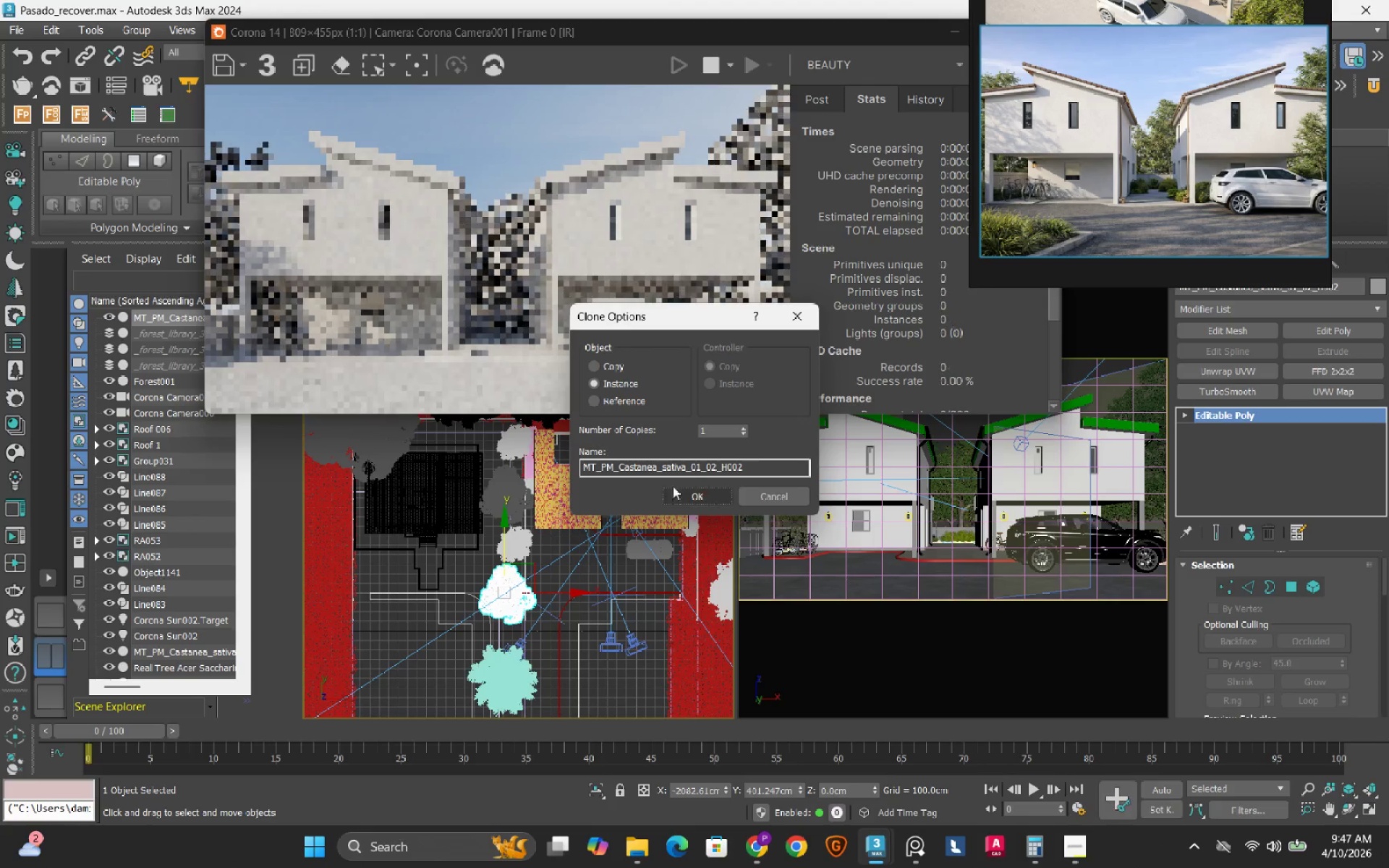 
left_click([683, 494])
 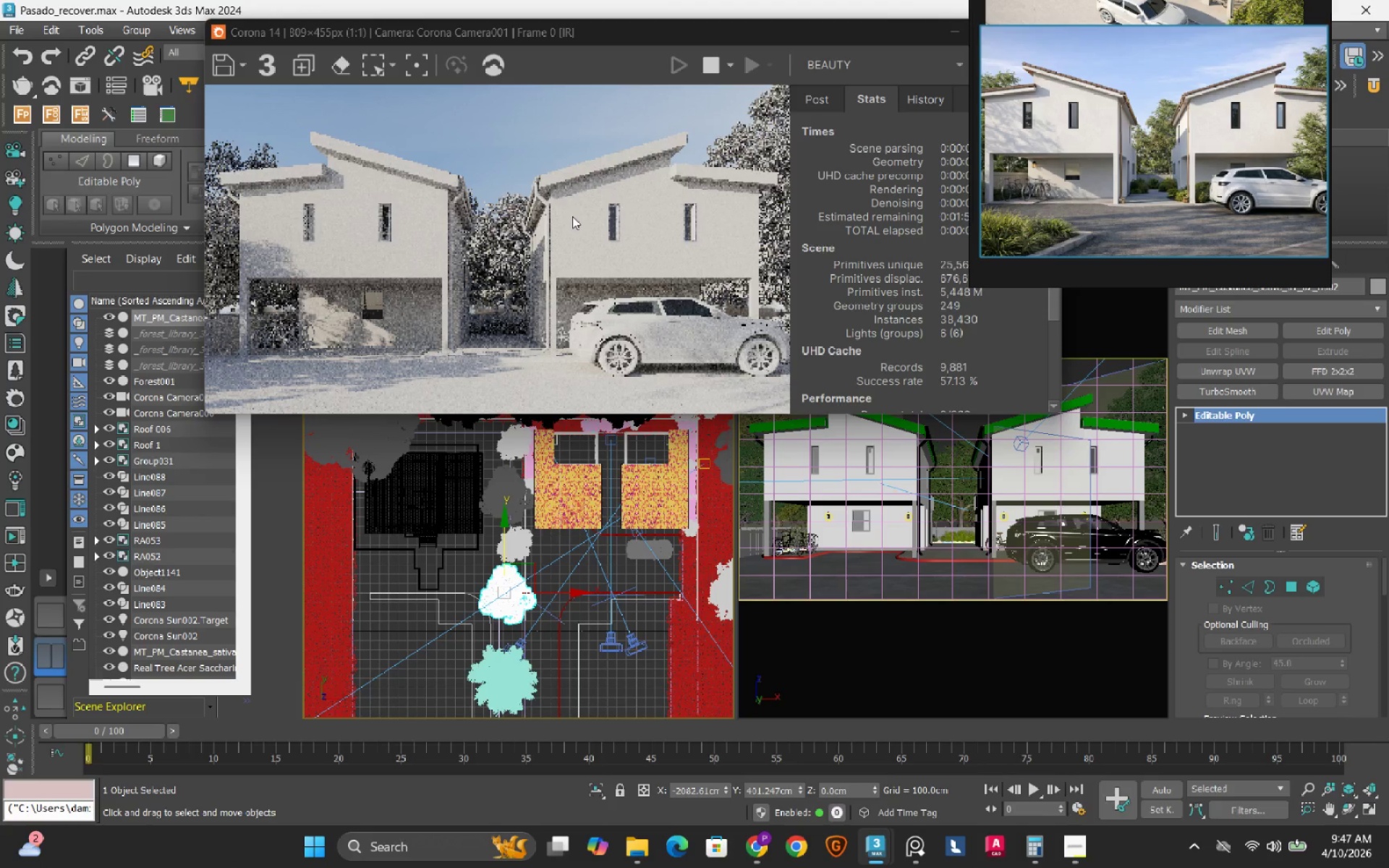 
wait(10.2)
 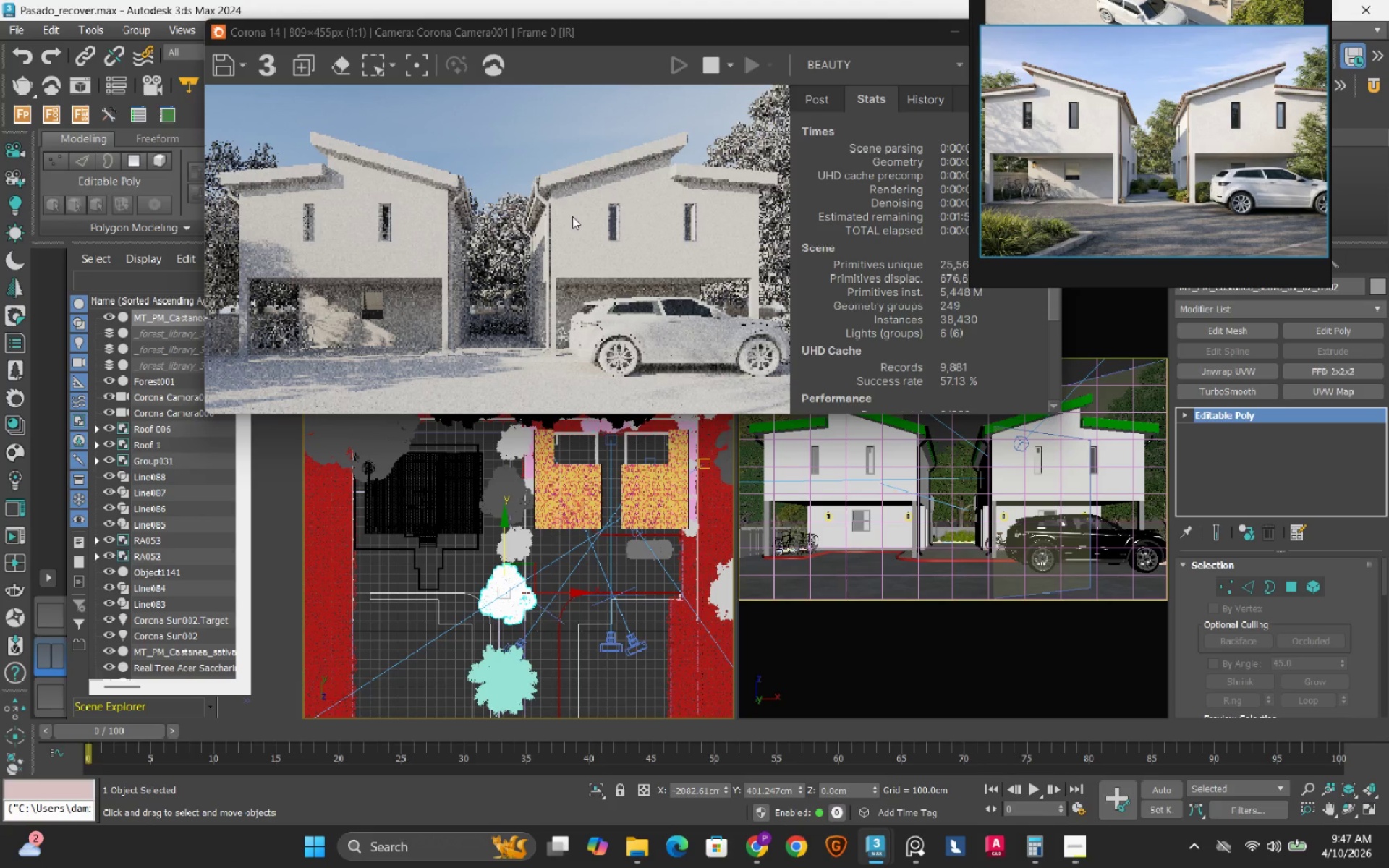 
left_click_drag(start_coordinate=[505, 530], to_coordinate=[504, 559])
 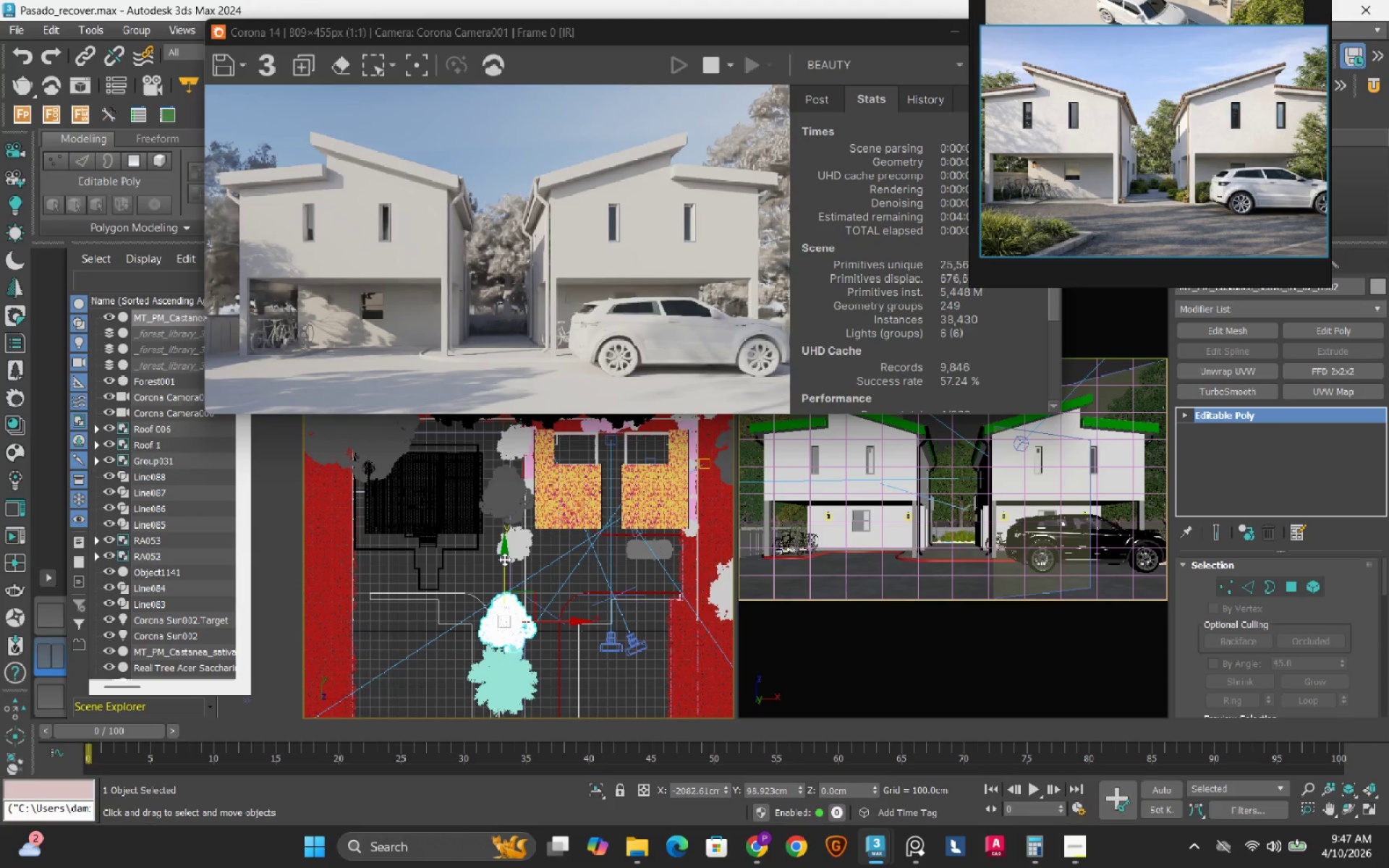 
wait(14.18)
 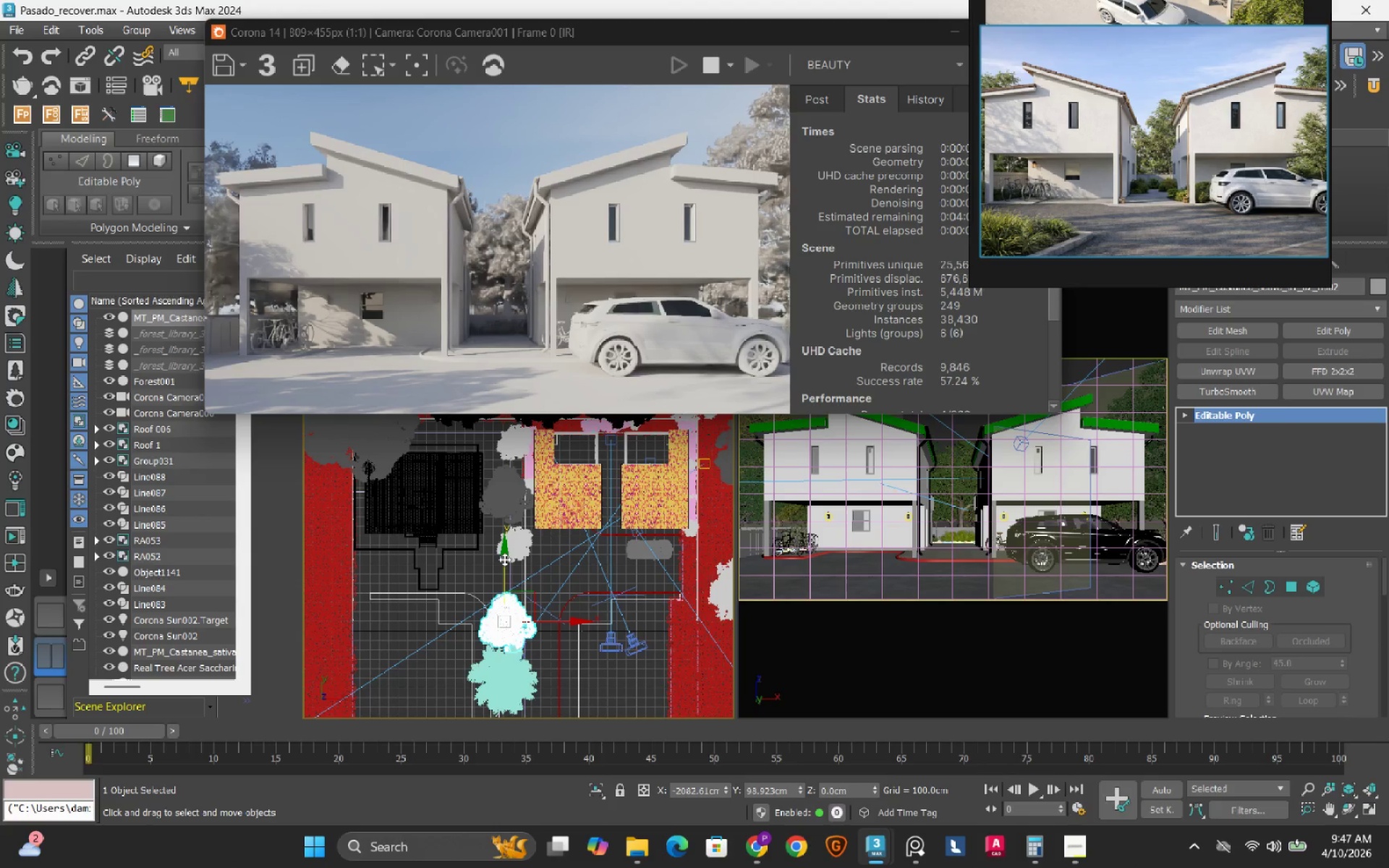 
mouse_move([512, 589])
 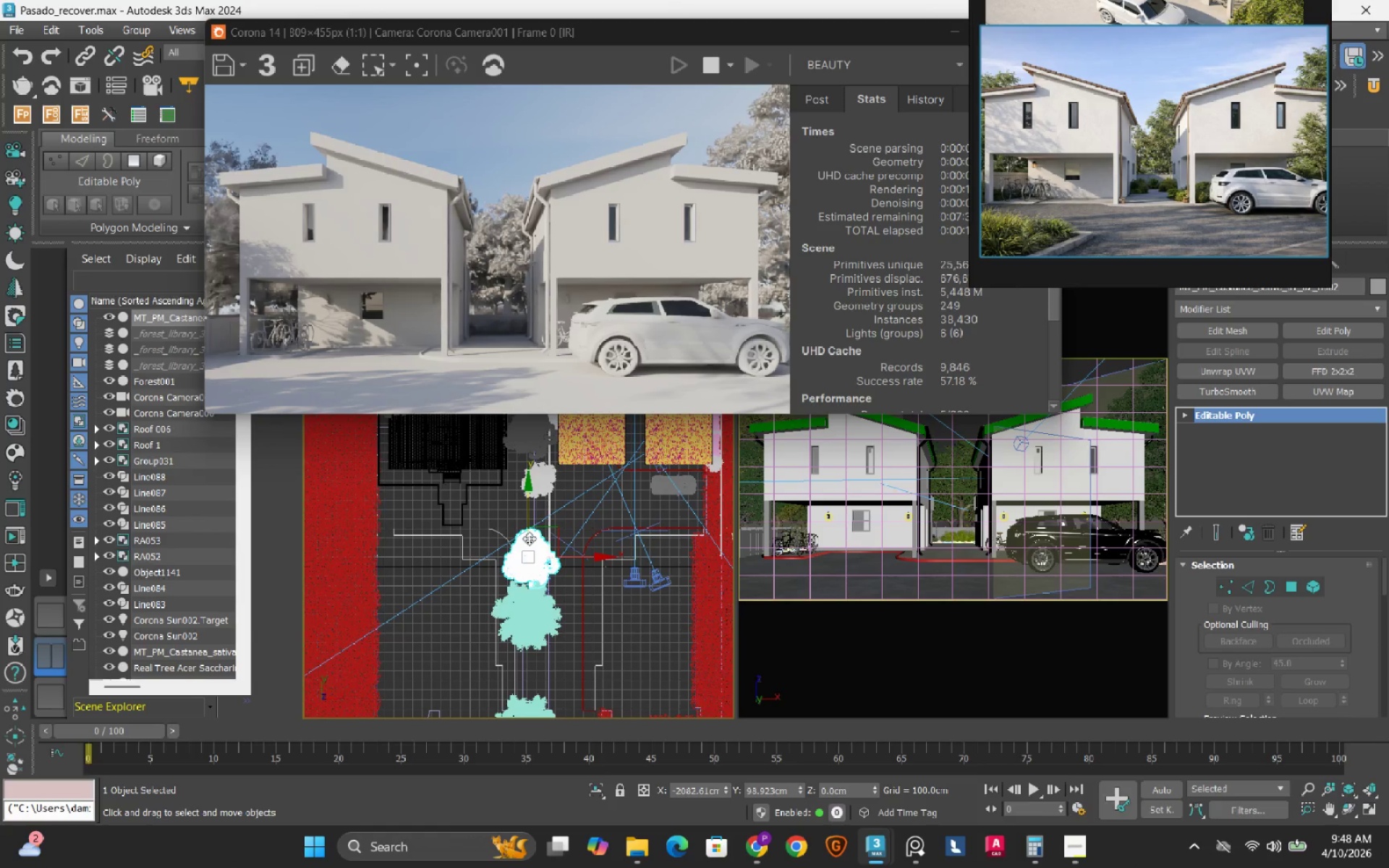 
scroll: coordinate [529, 538], scroll_direction: down, amount: 1.0
 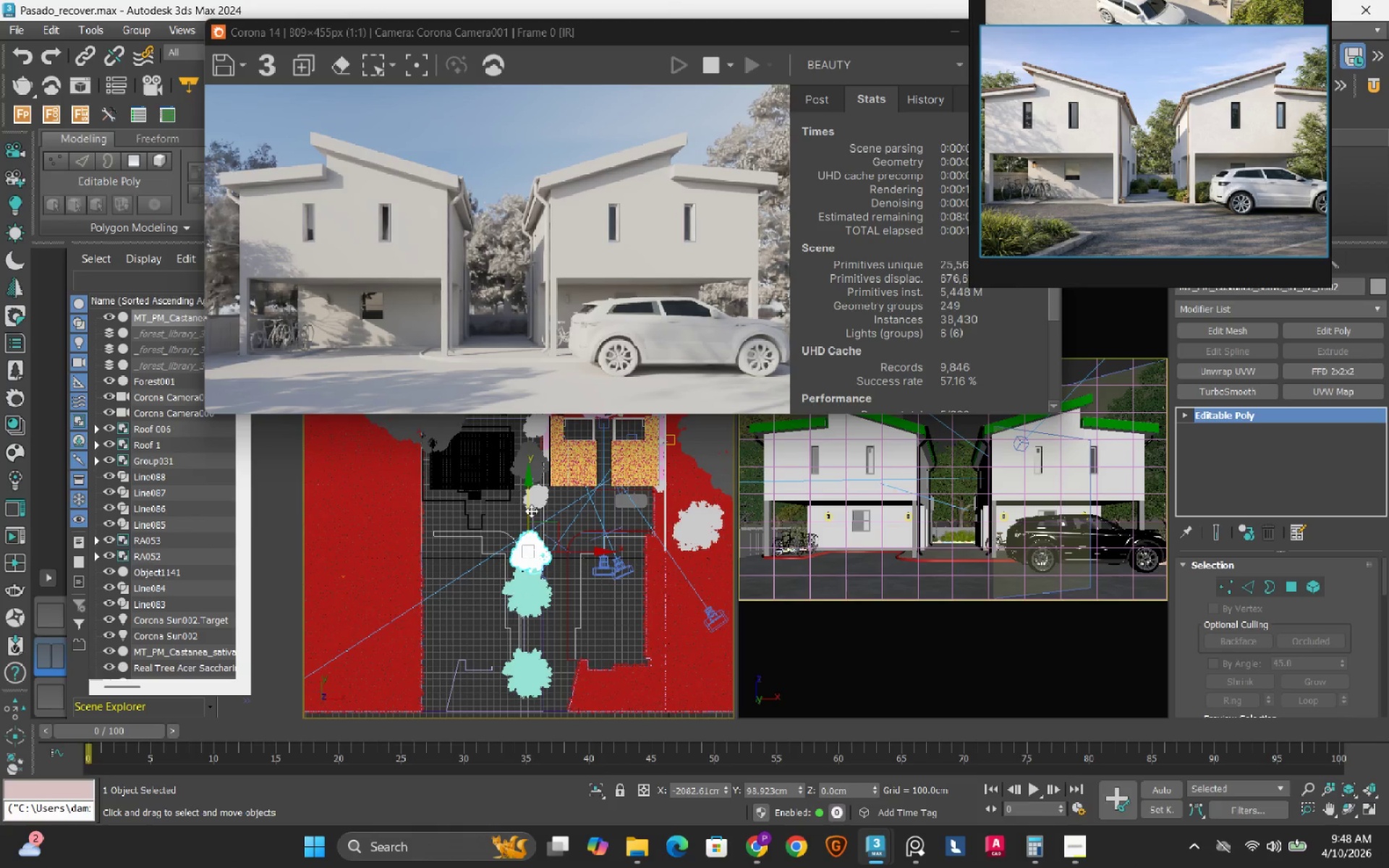 
left_click_drag(start_coordinate=[531, 511], to_coordinate=[524, 537])
 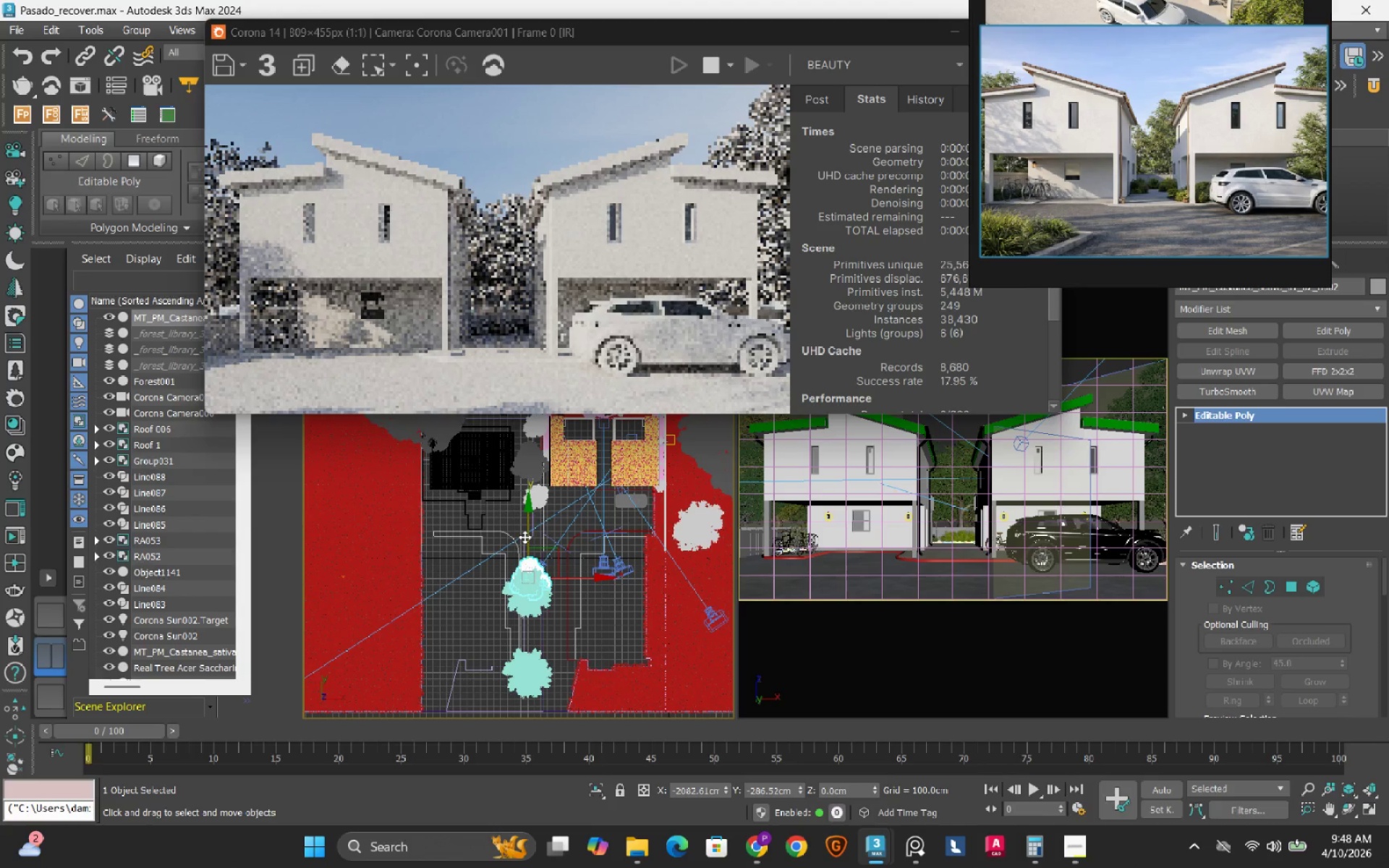 
wait(9.7)
 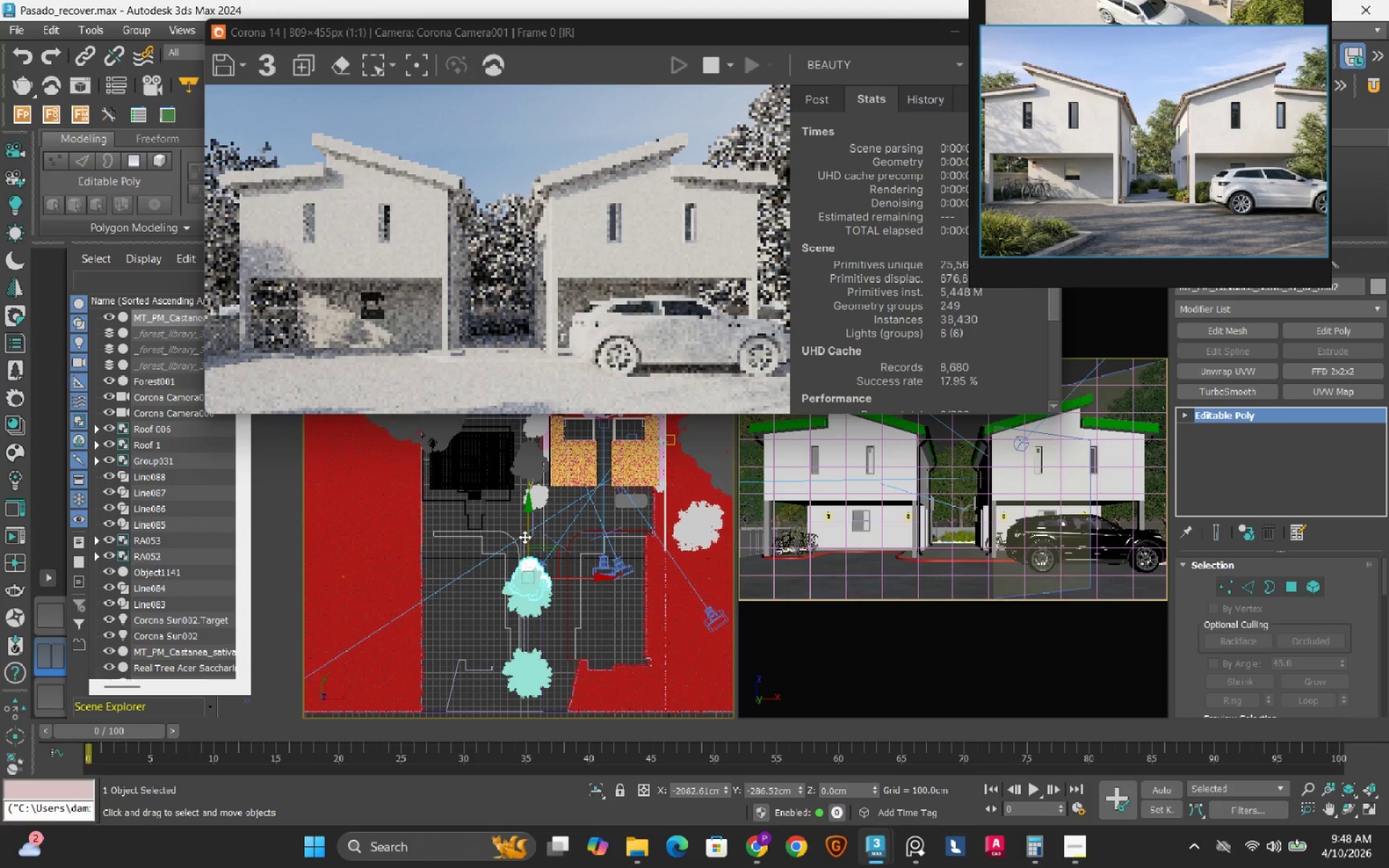 
key(F)
 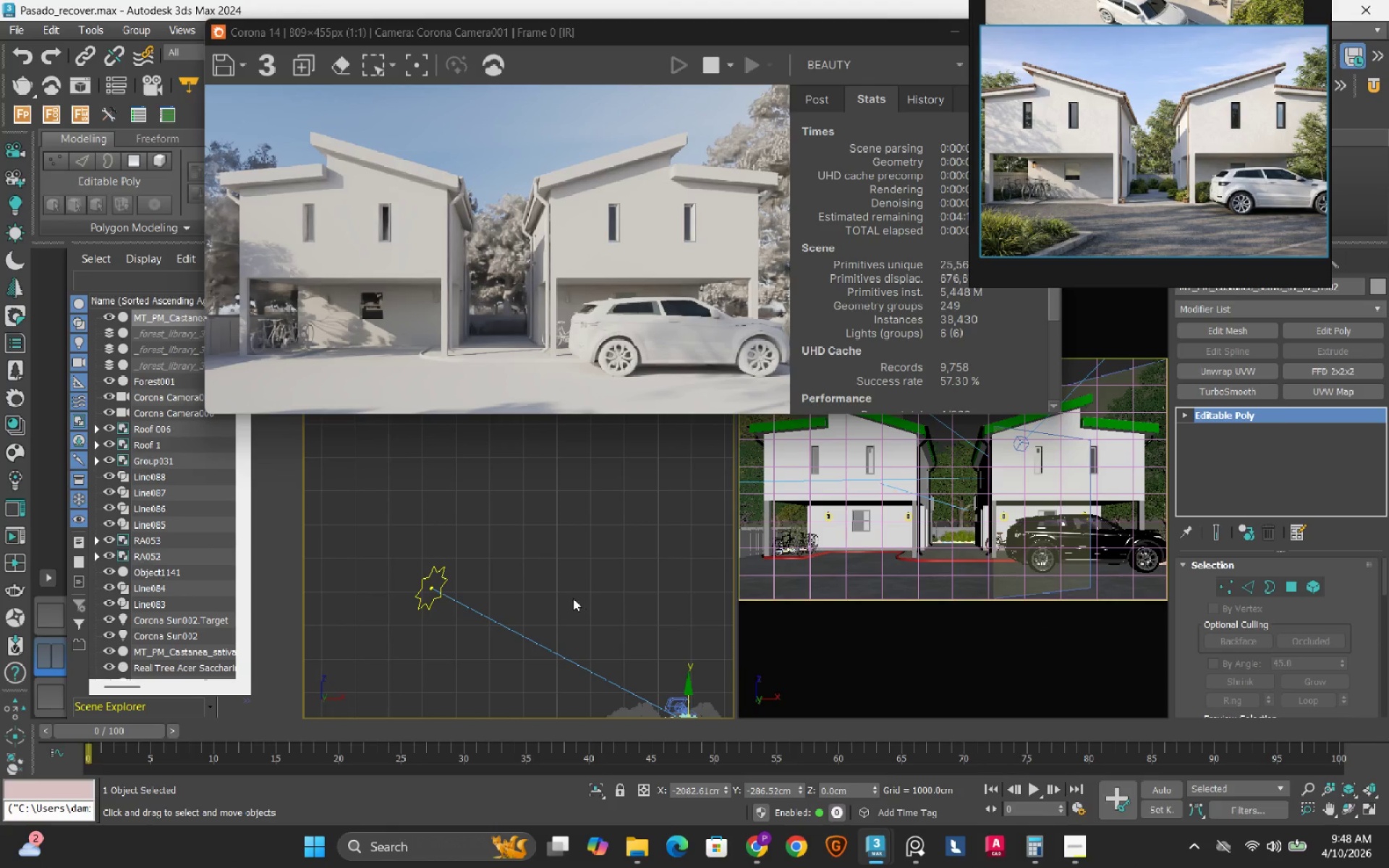 
scroll: coordinate [573, 598], scroll_direction: down, amount: 2.0
 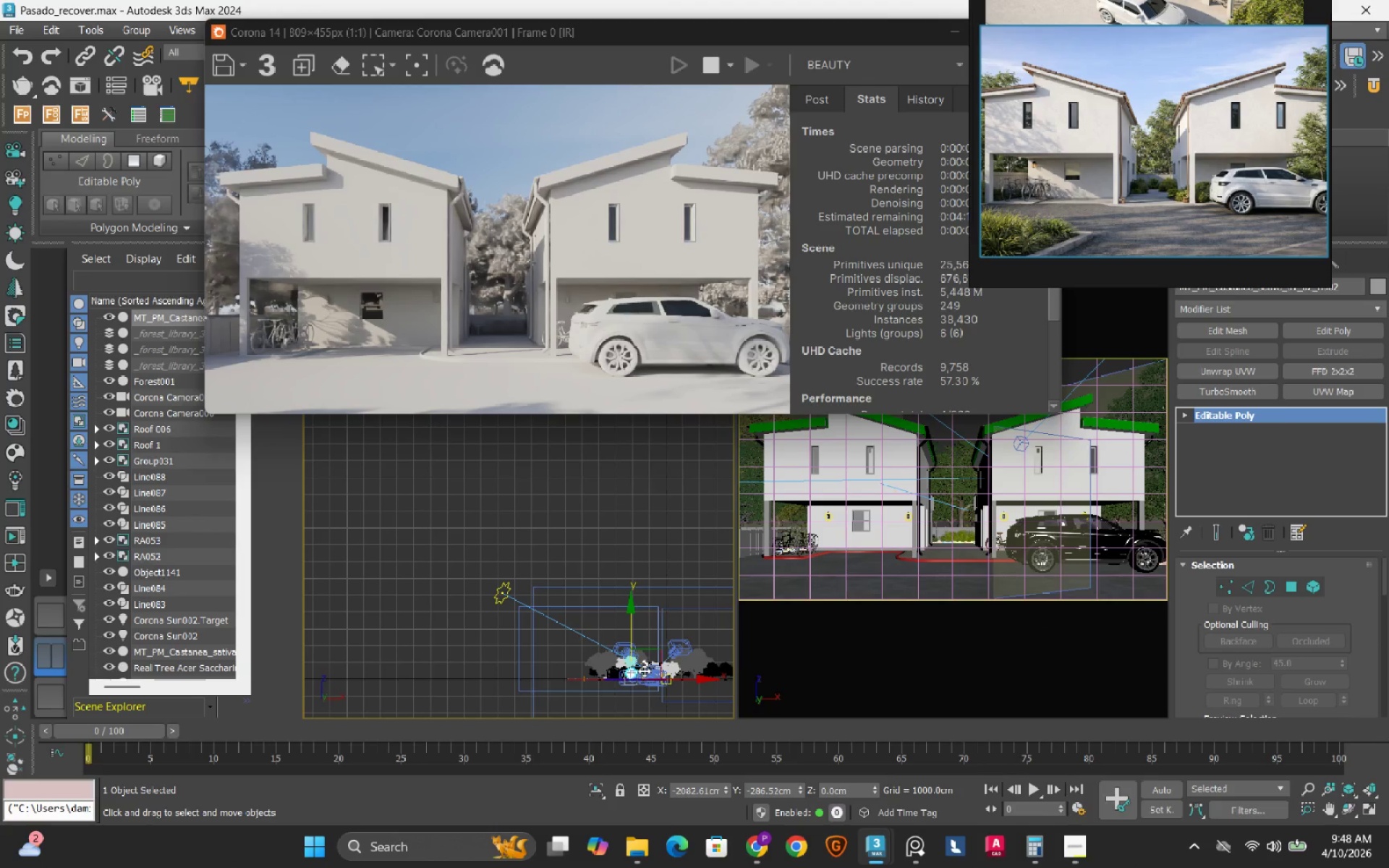 
scroll: coordinate [659, 668], scroll_direction: up, amount: 15.0
 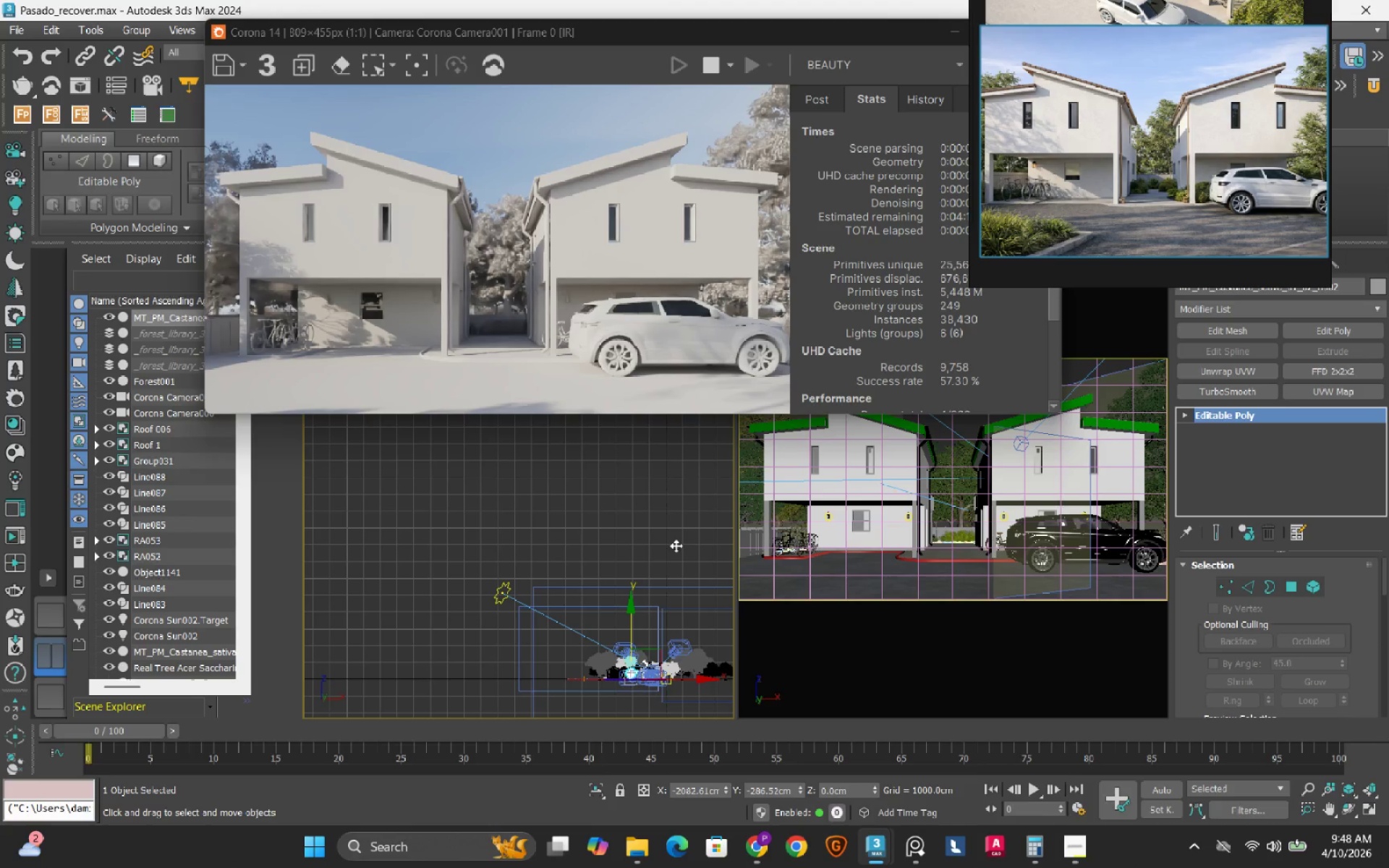 
wait(20.35)
 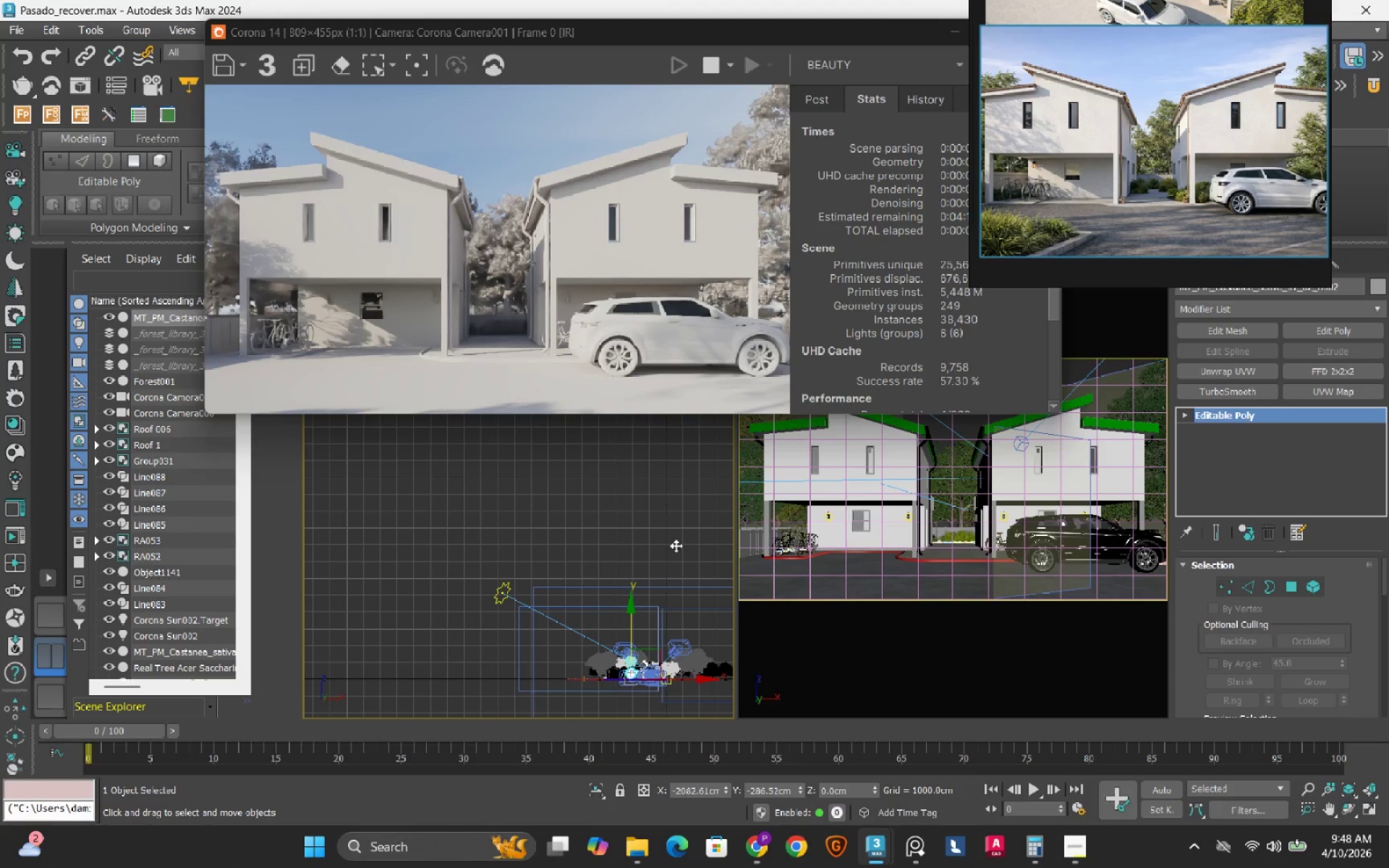 
left_click([888, 249])
 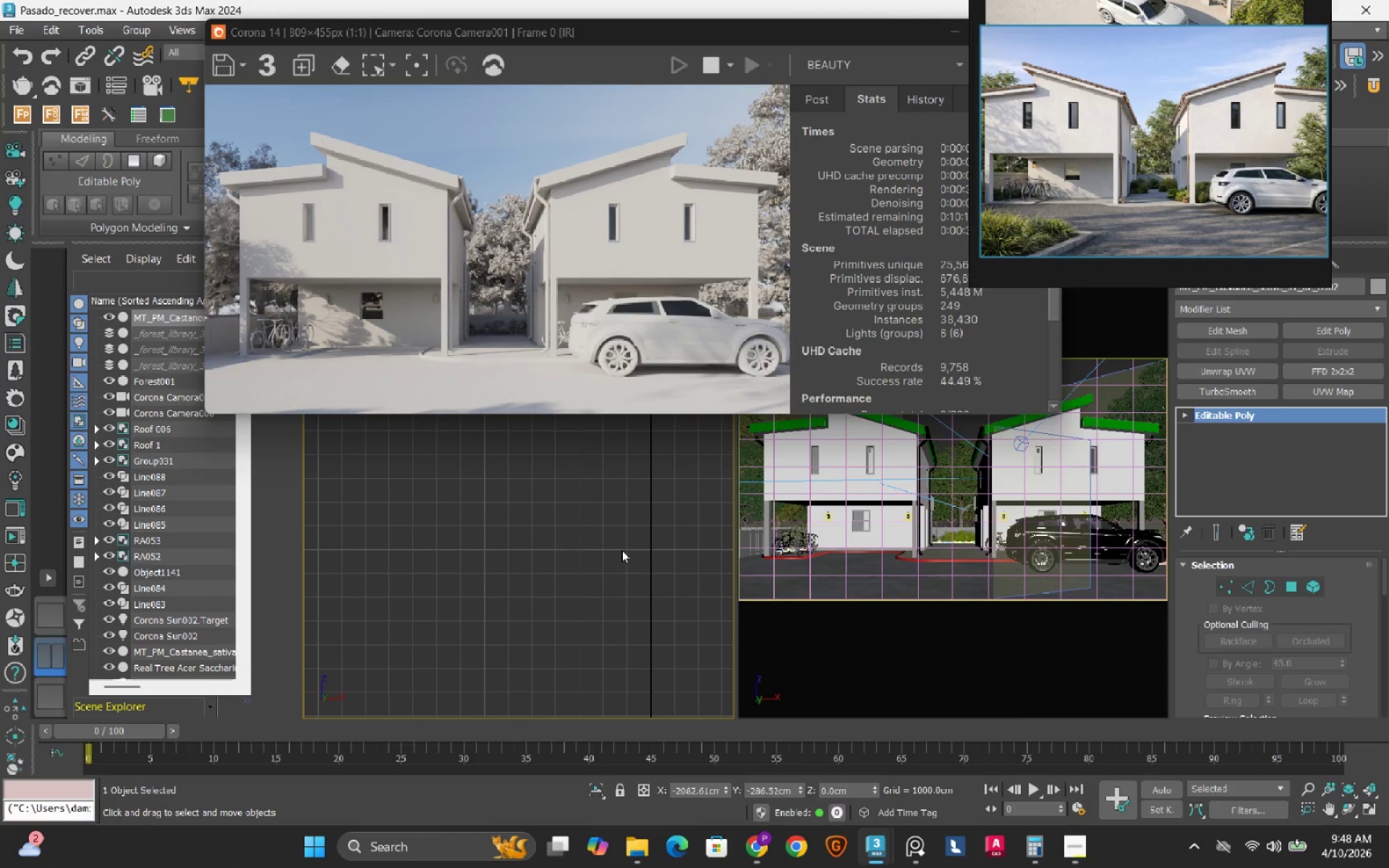 
key(Z)
 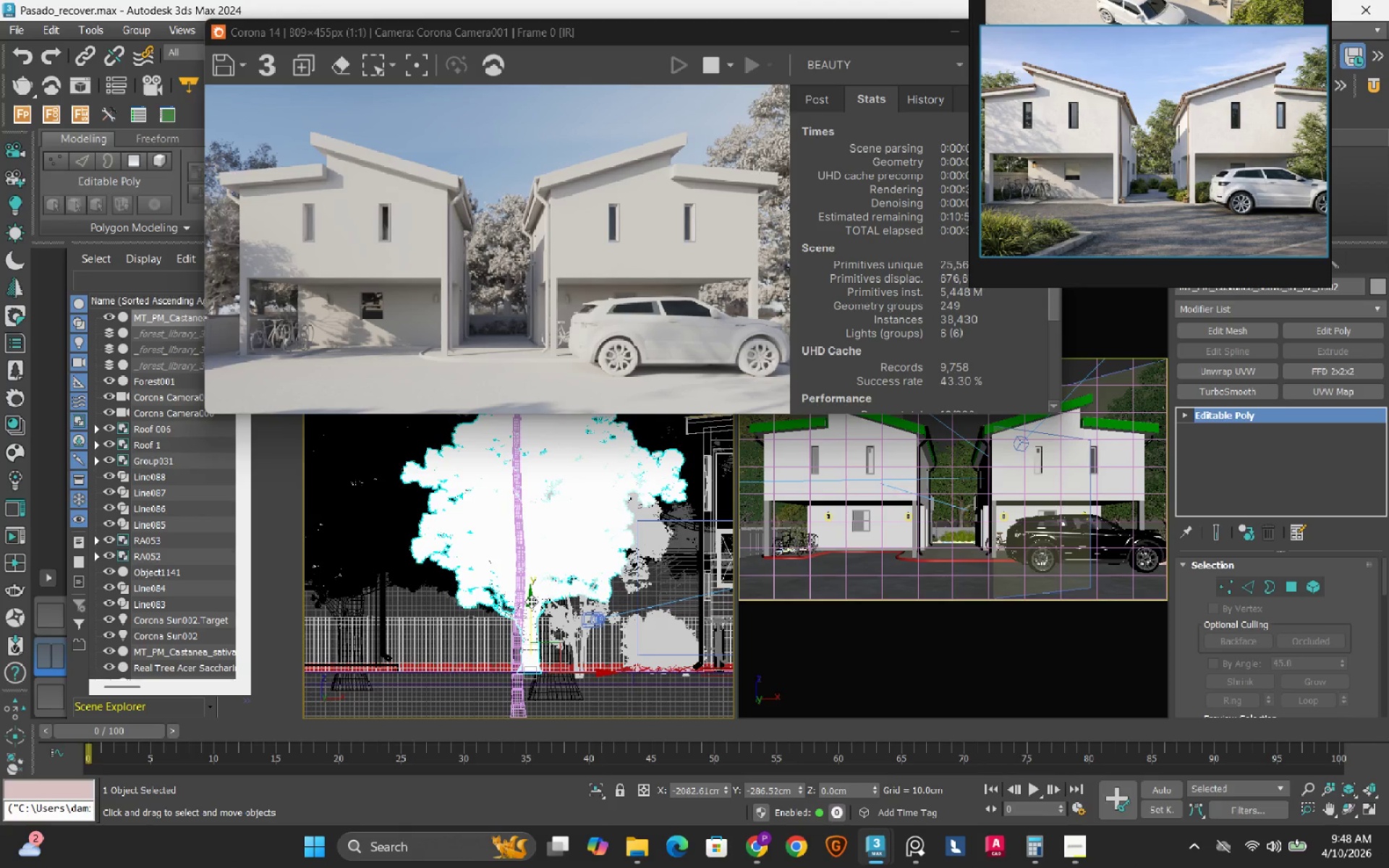 
left_click_drag(start_coordinate=[531, 601], to_coordinate=[539, 487])
 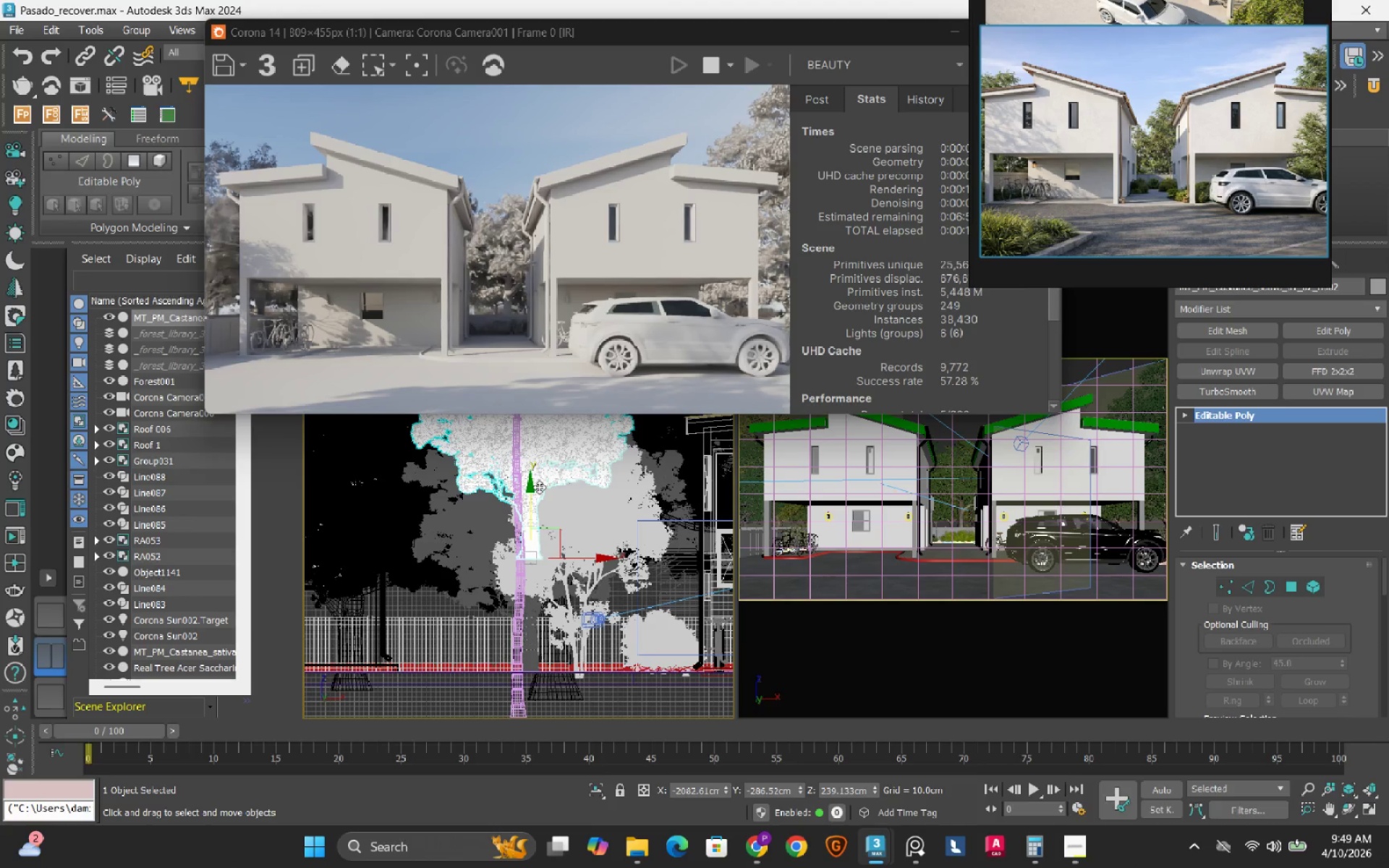 
wait(21.47)
 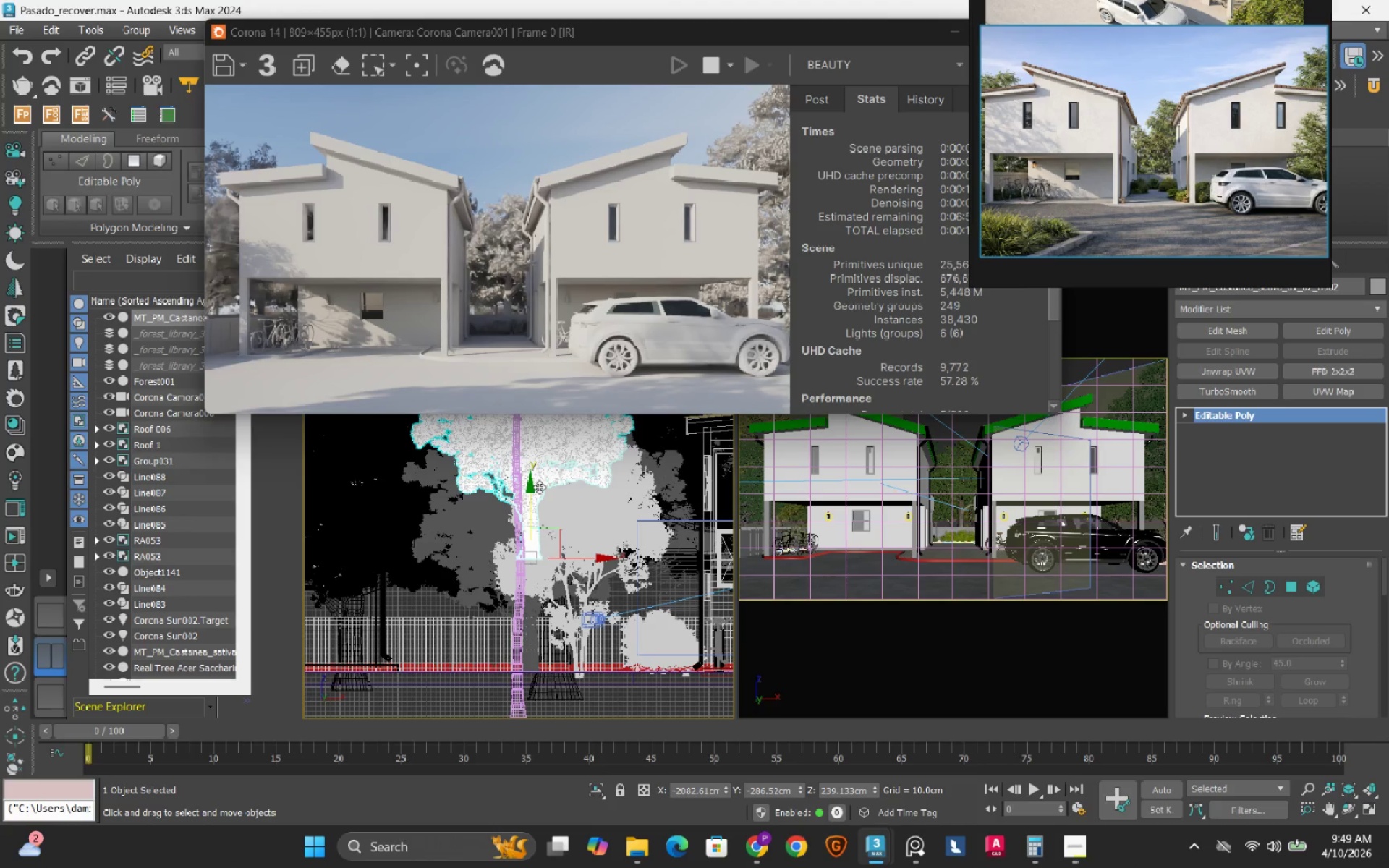 
key(T)
 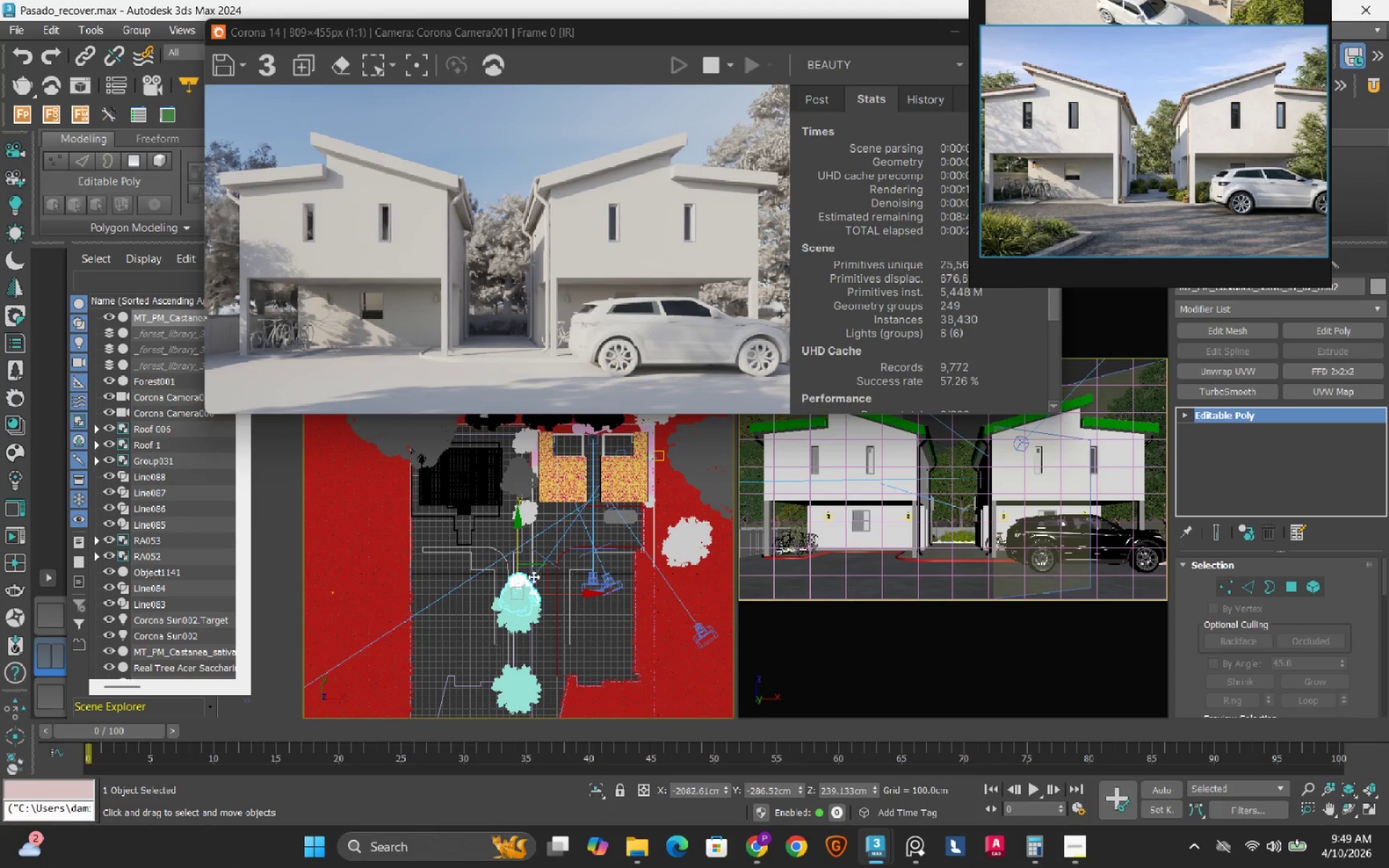 
scroll: coordinate [533, 576], scroll_direction: down, amount: 1.0
 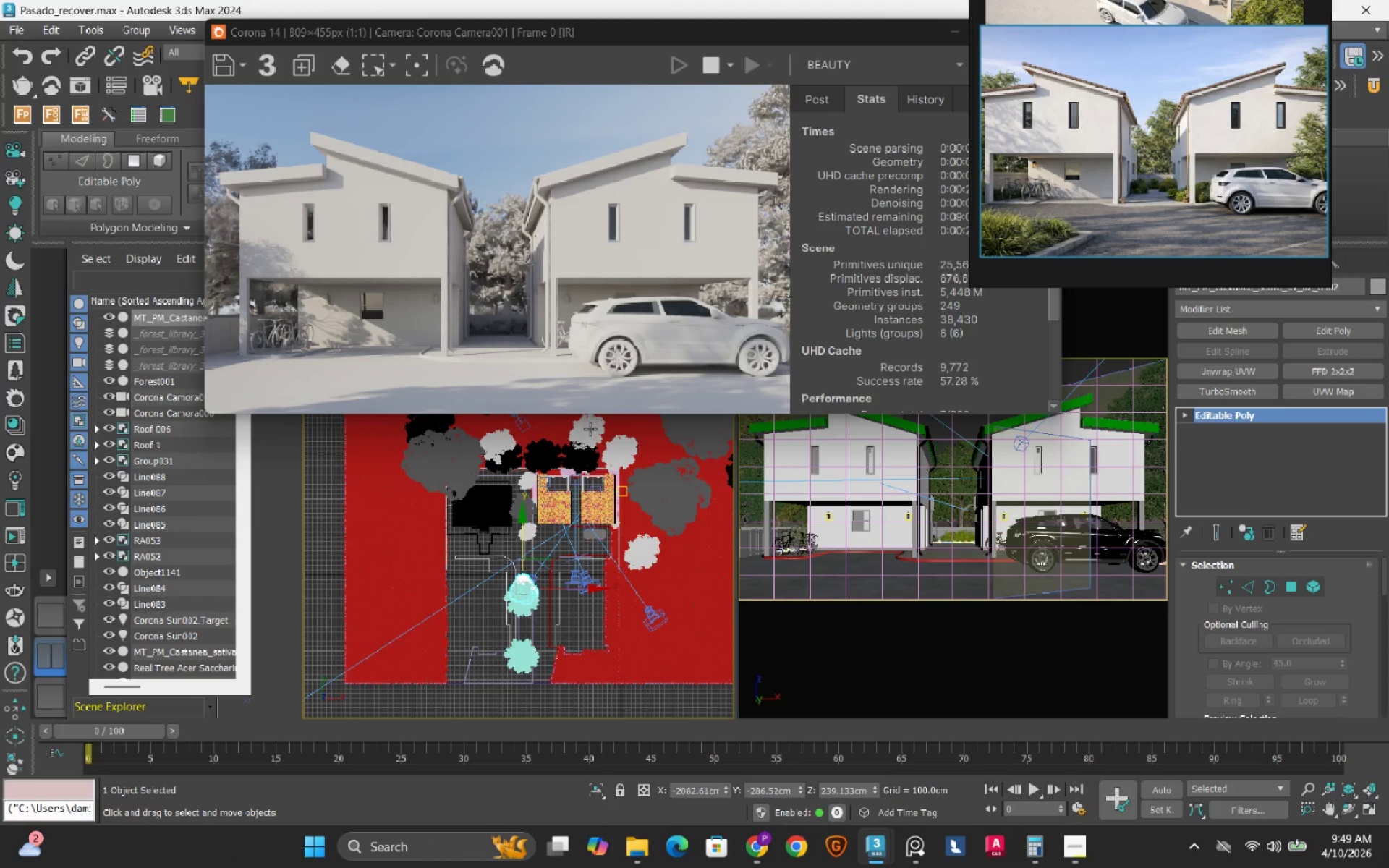 
hold_key(key=ControlLeft, duration=1.5)
 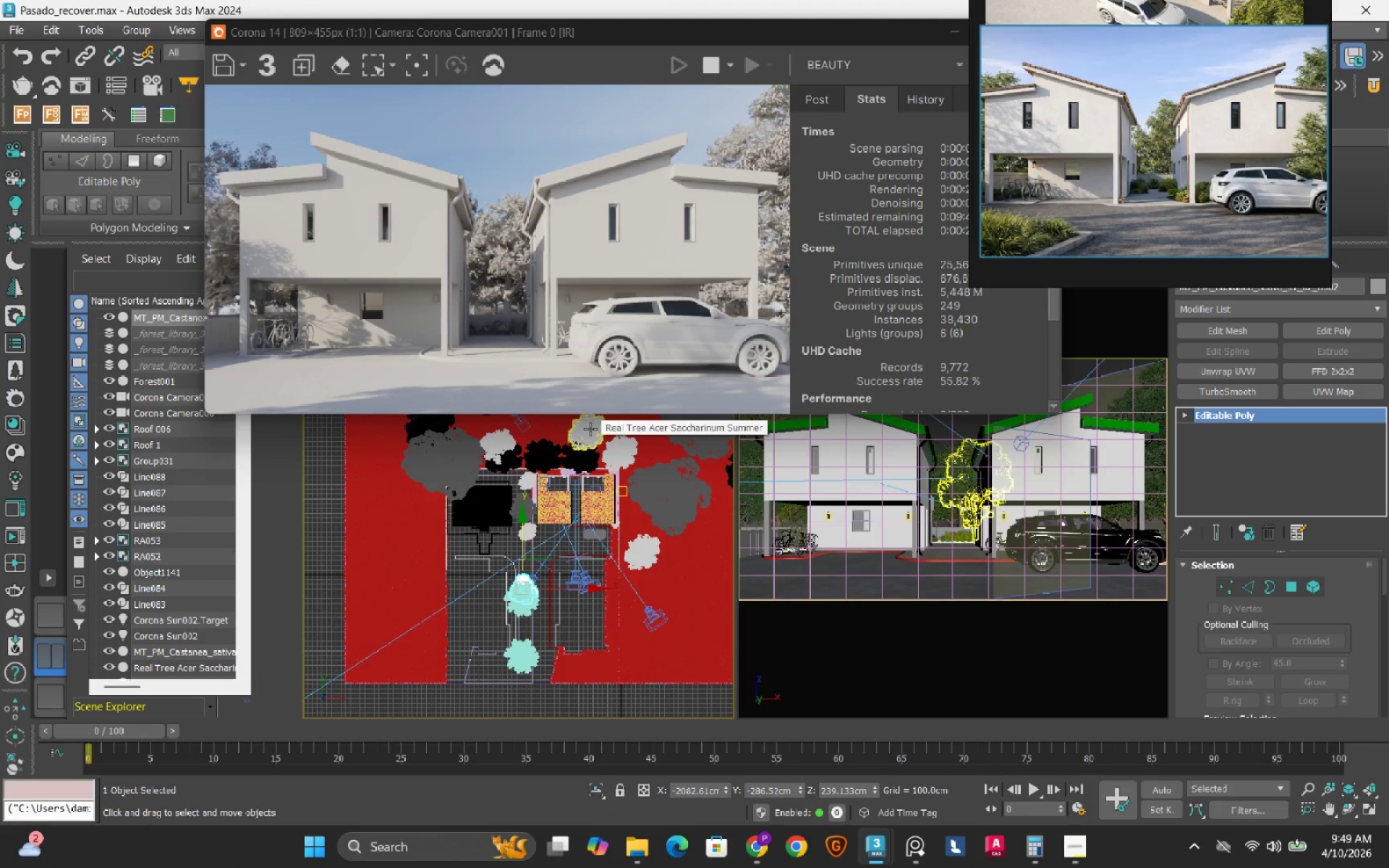 
key(Control+ControlLeft)
 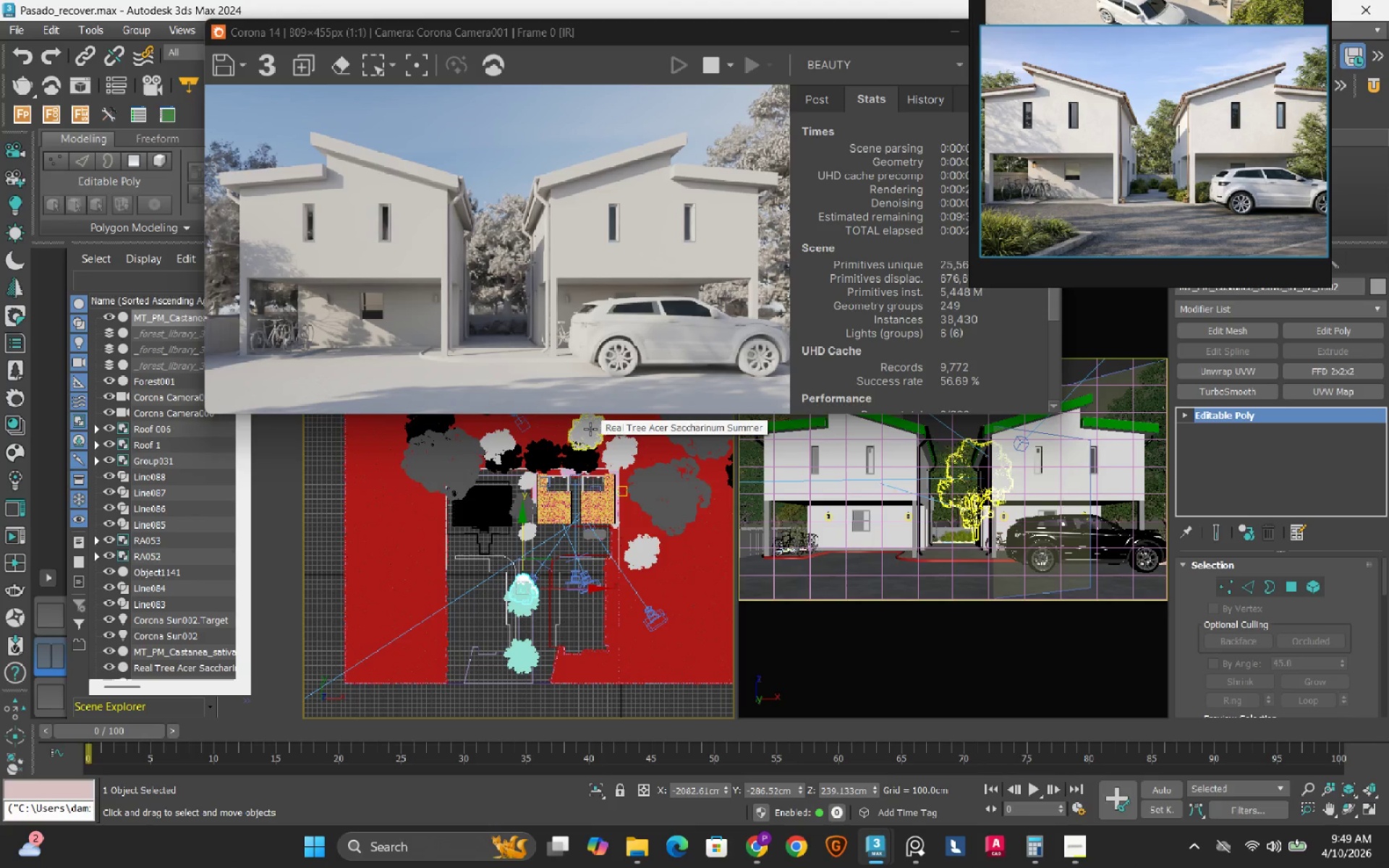 
key(Control+ControlLeft)
 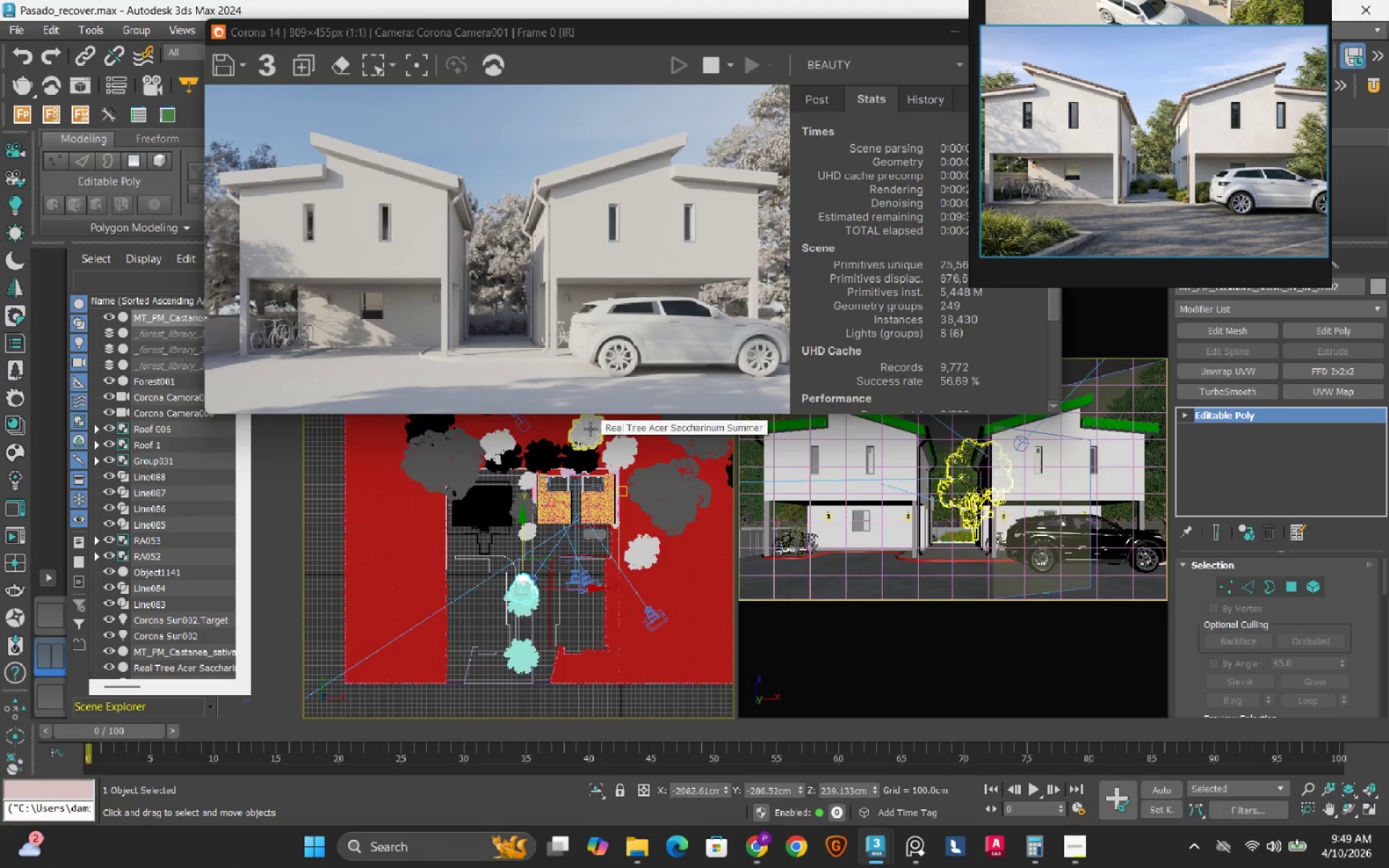 
key(Control+ControlLeft)
 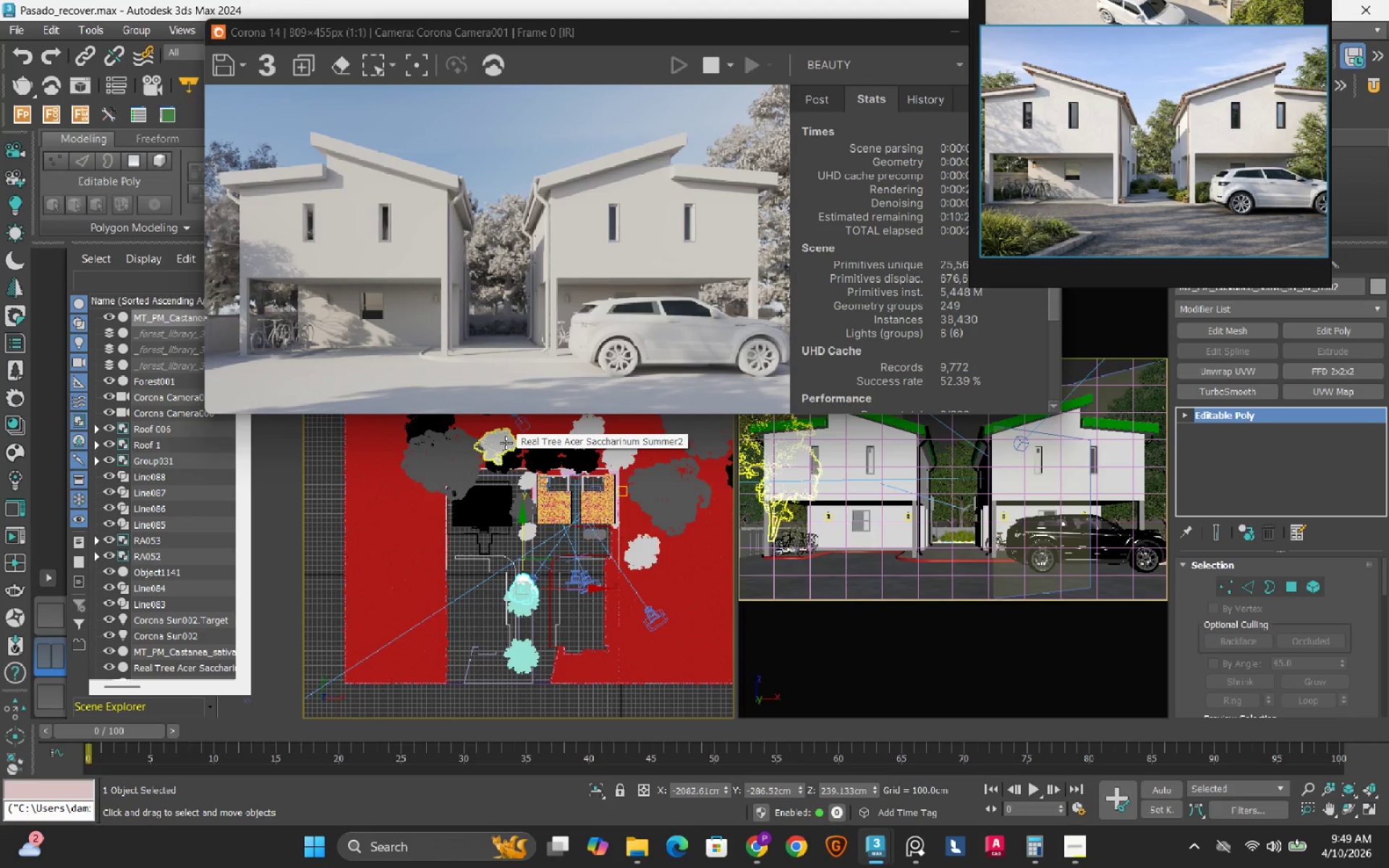 
hold_key(key=ControlLeft, duration=0.78)
left_click([506, 443])
 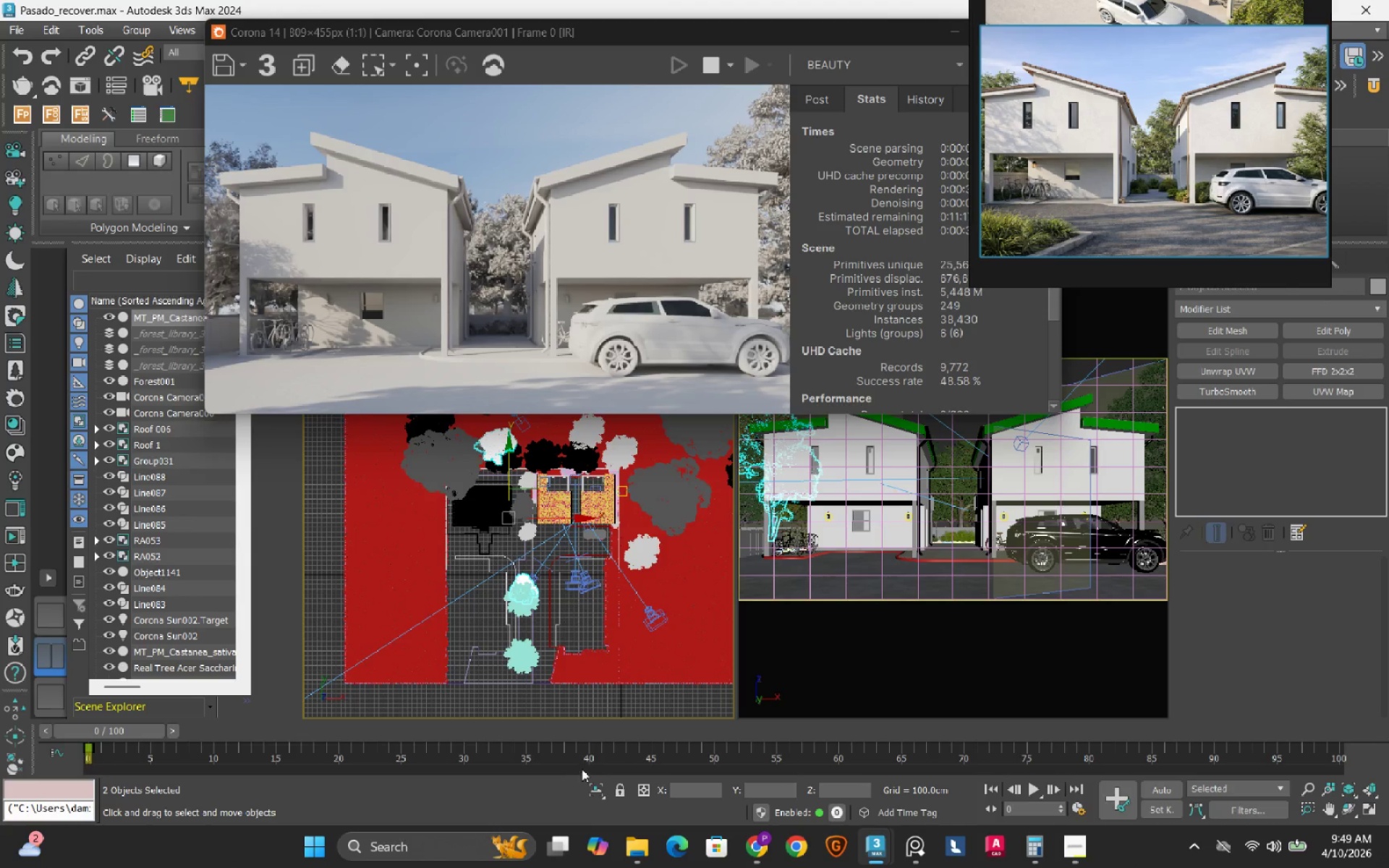 
left_click([598, 787])
 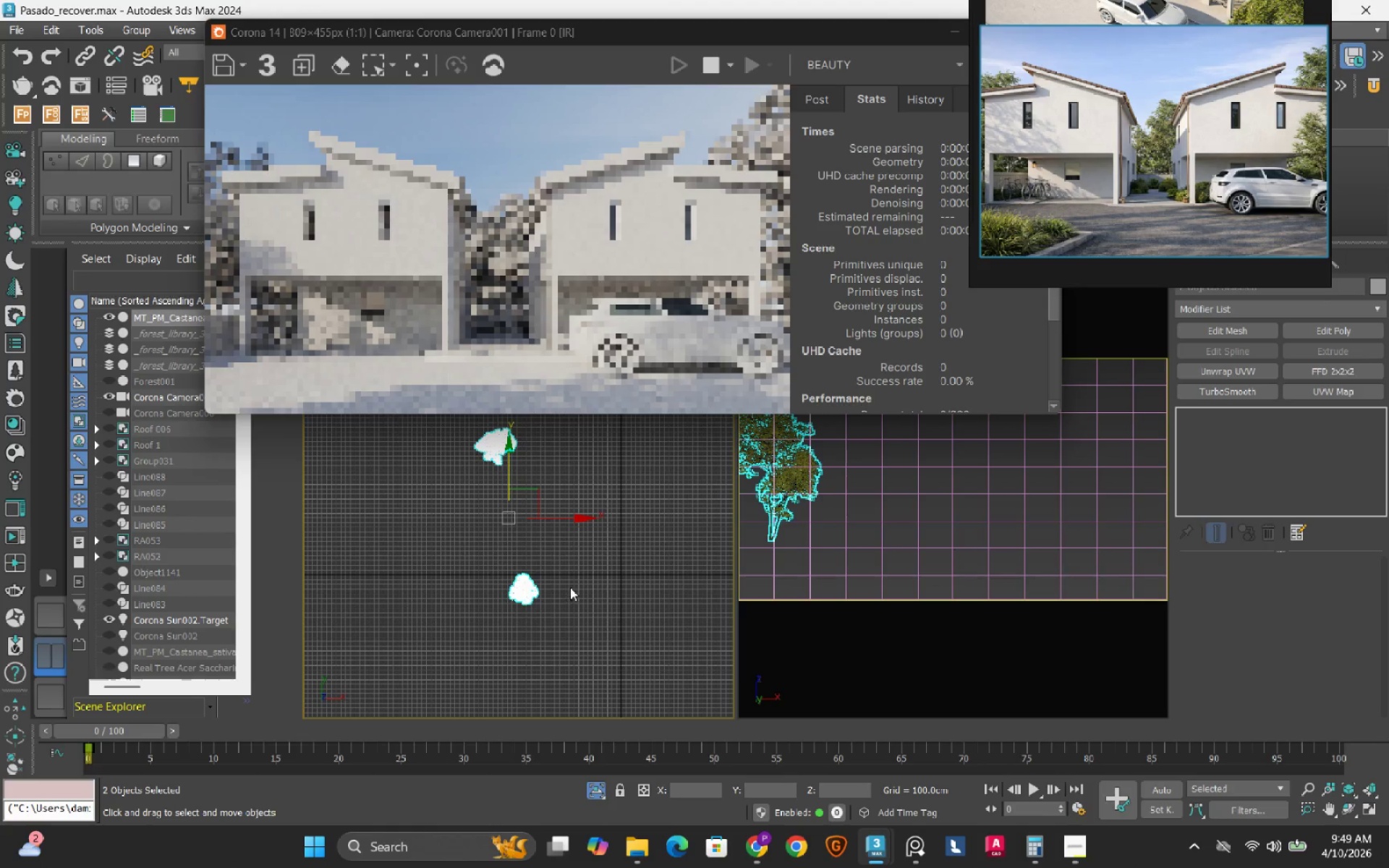 
left_click([573, 584])
 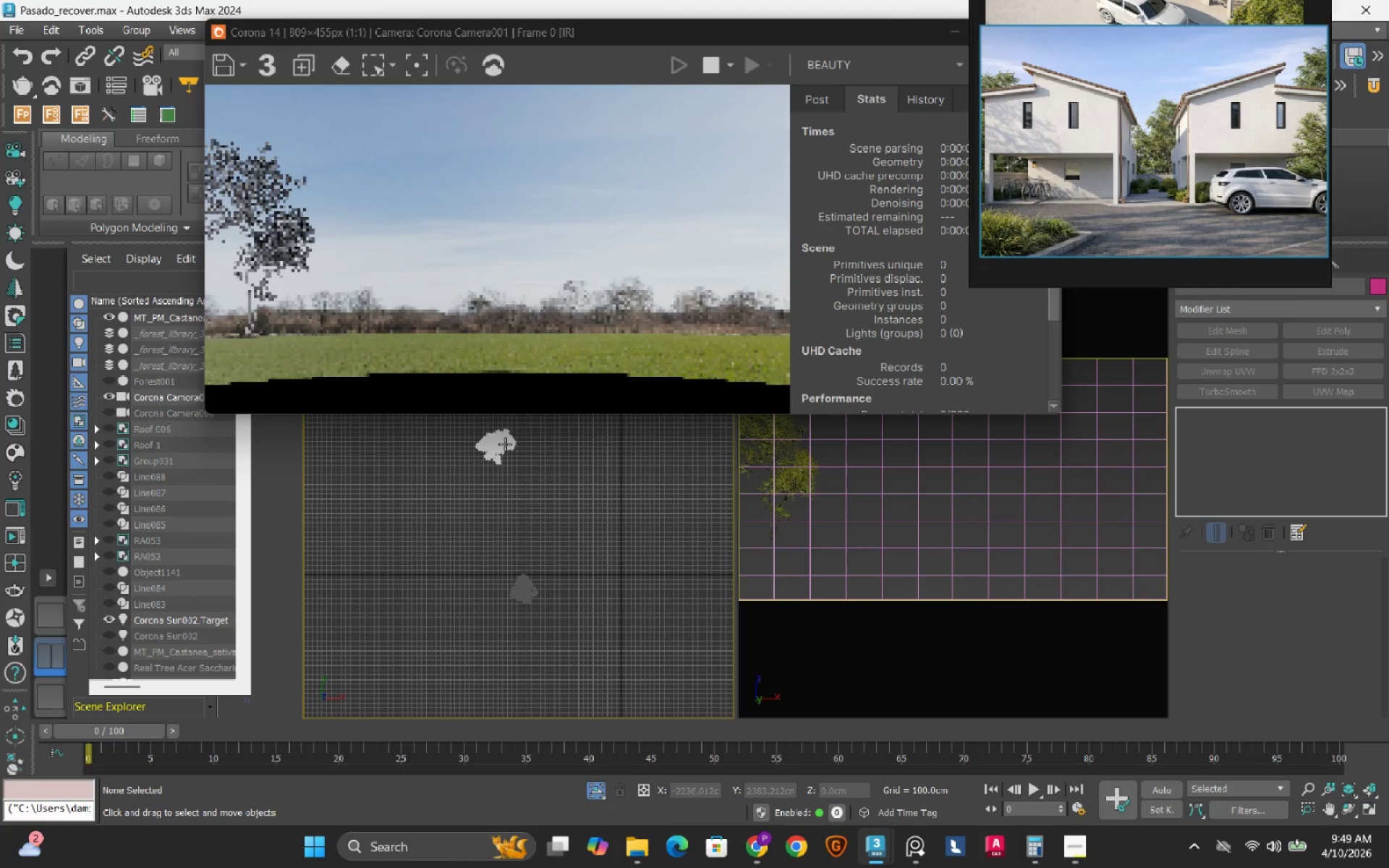 
left_click([504, 444])
 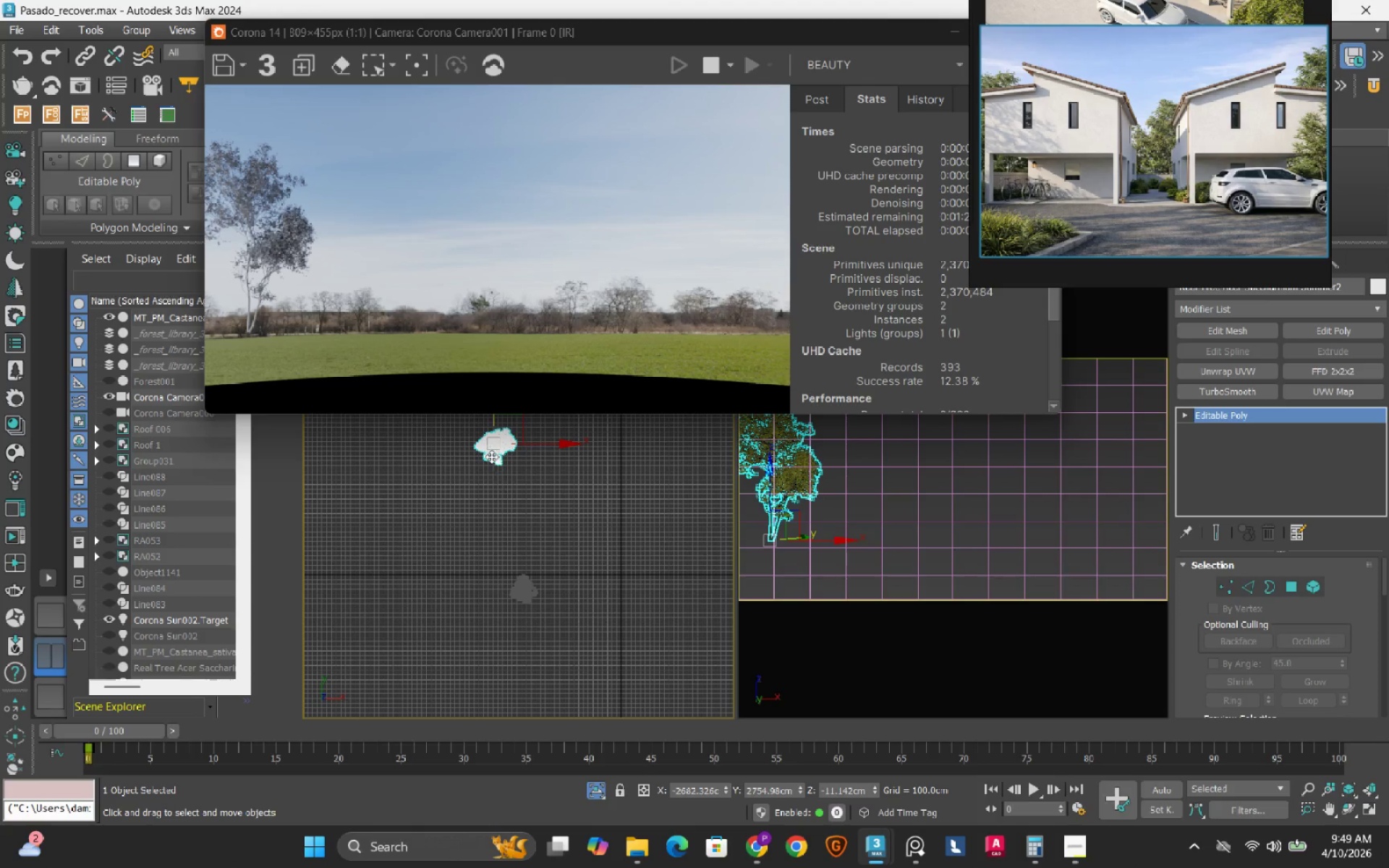 
wait(5.8)
 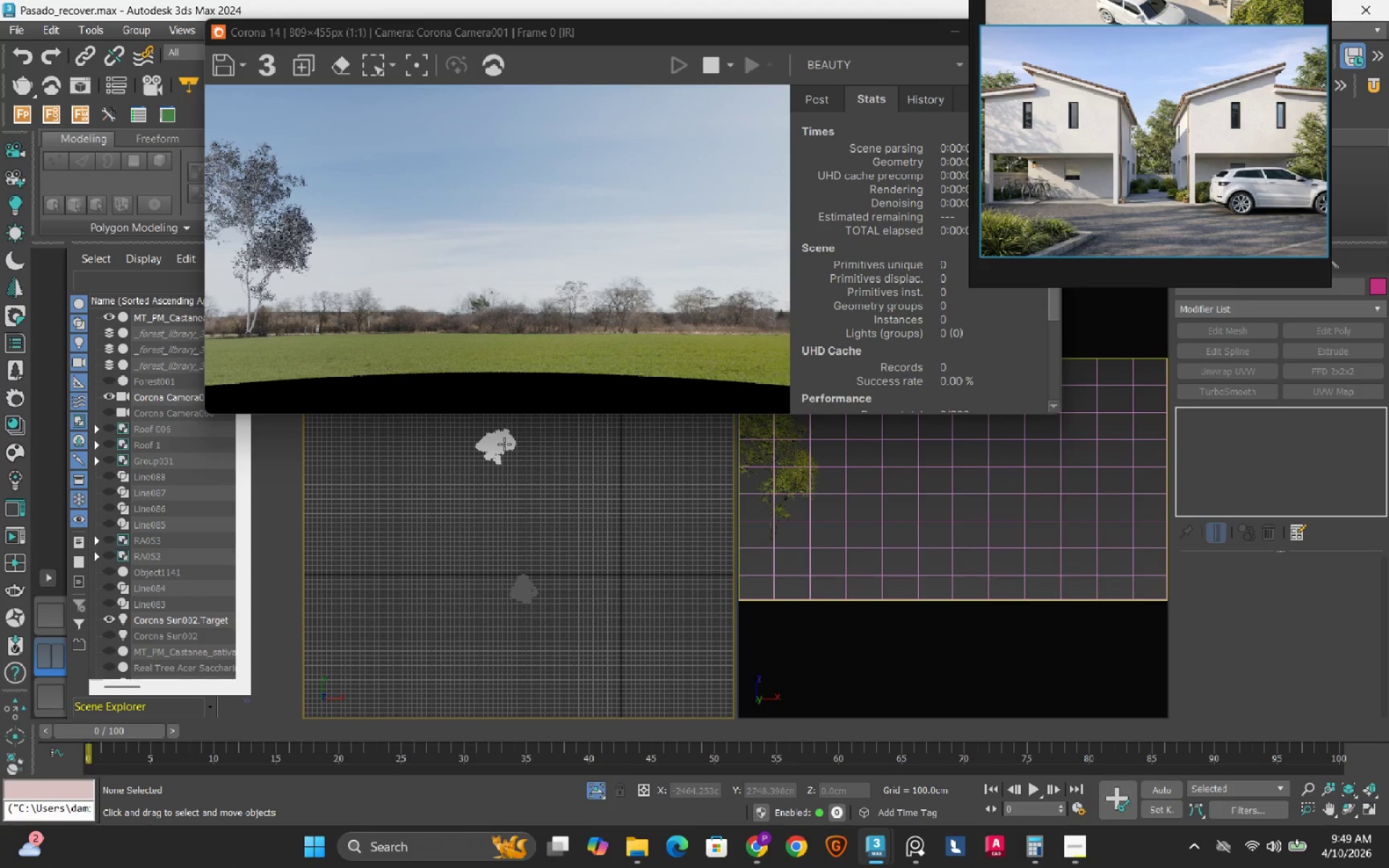 
hold_key(key=ShiftRight, duration=1.5)
left_click_drag(start_coordinate=[520, 424], to_coordinate=[548, 571])
 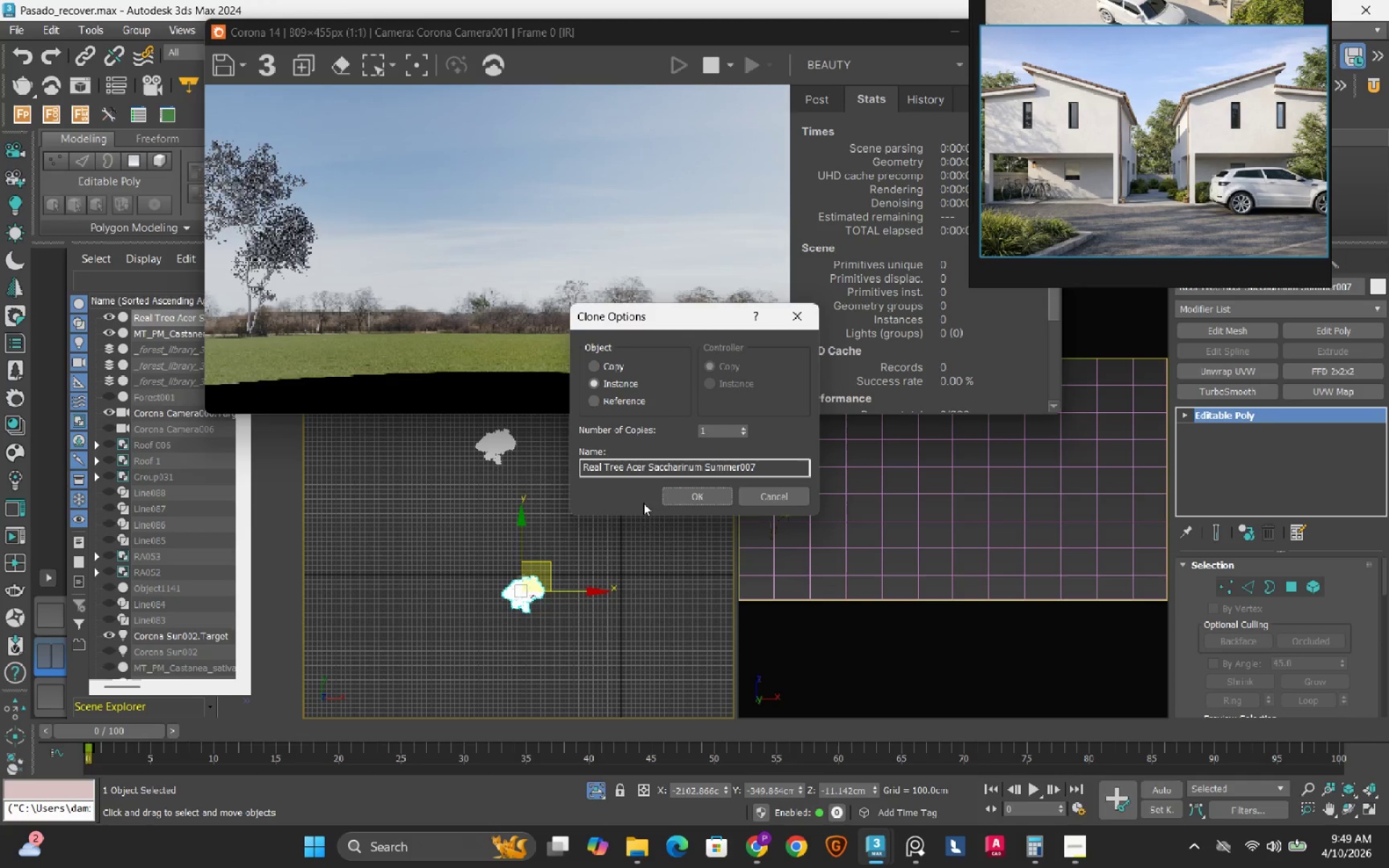 
key(Shift+ShiftRight)
 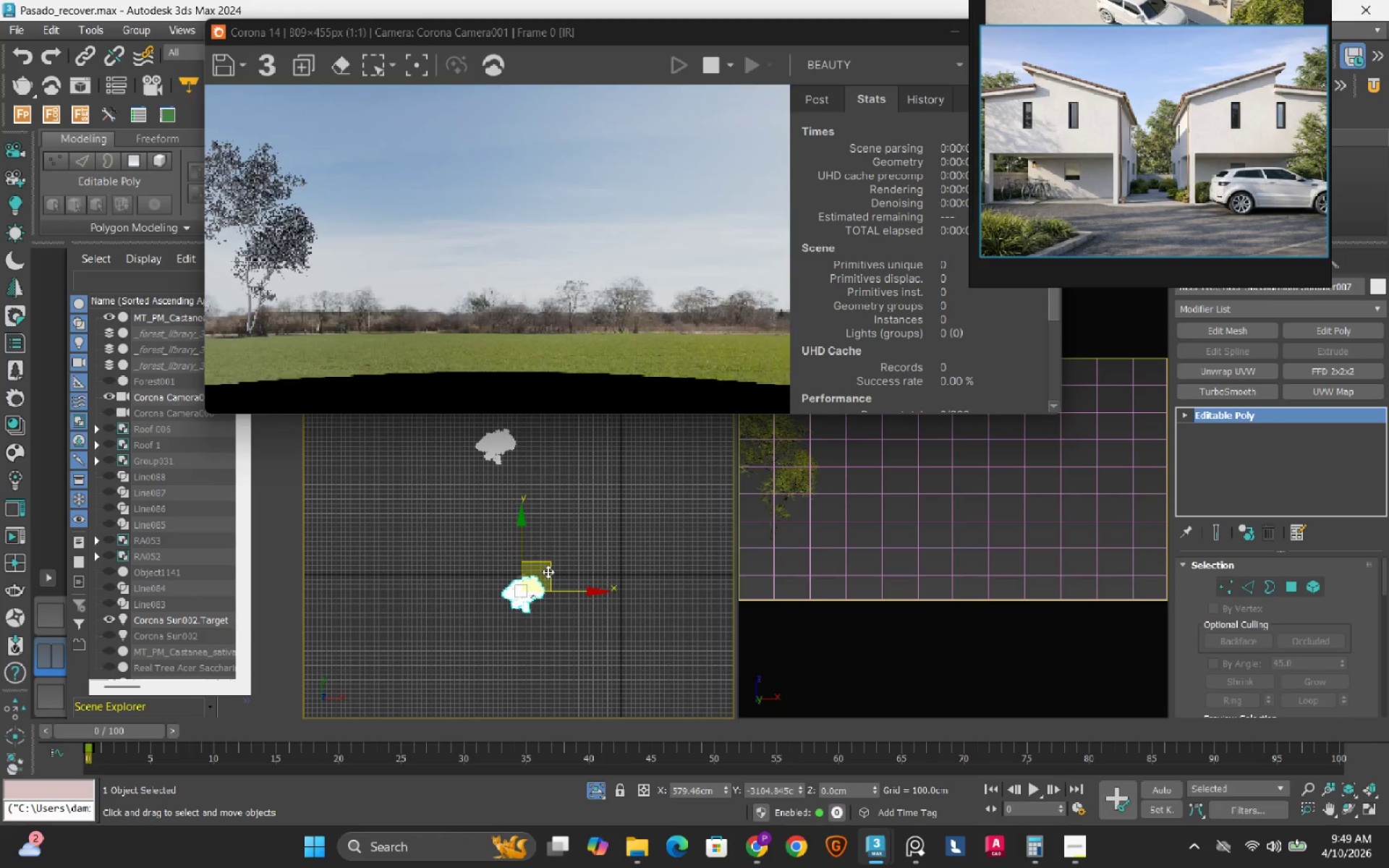 
key(Shift+ShiftRight)
 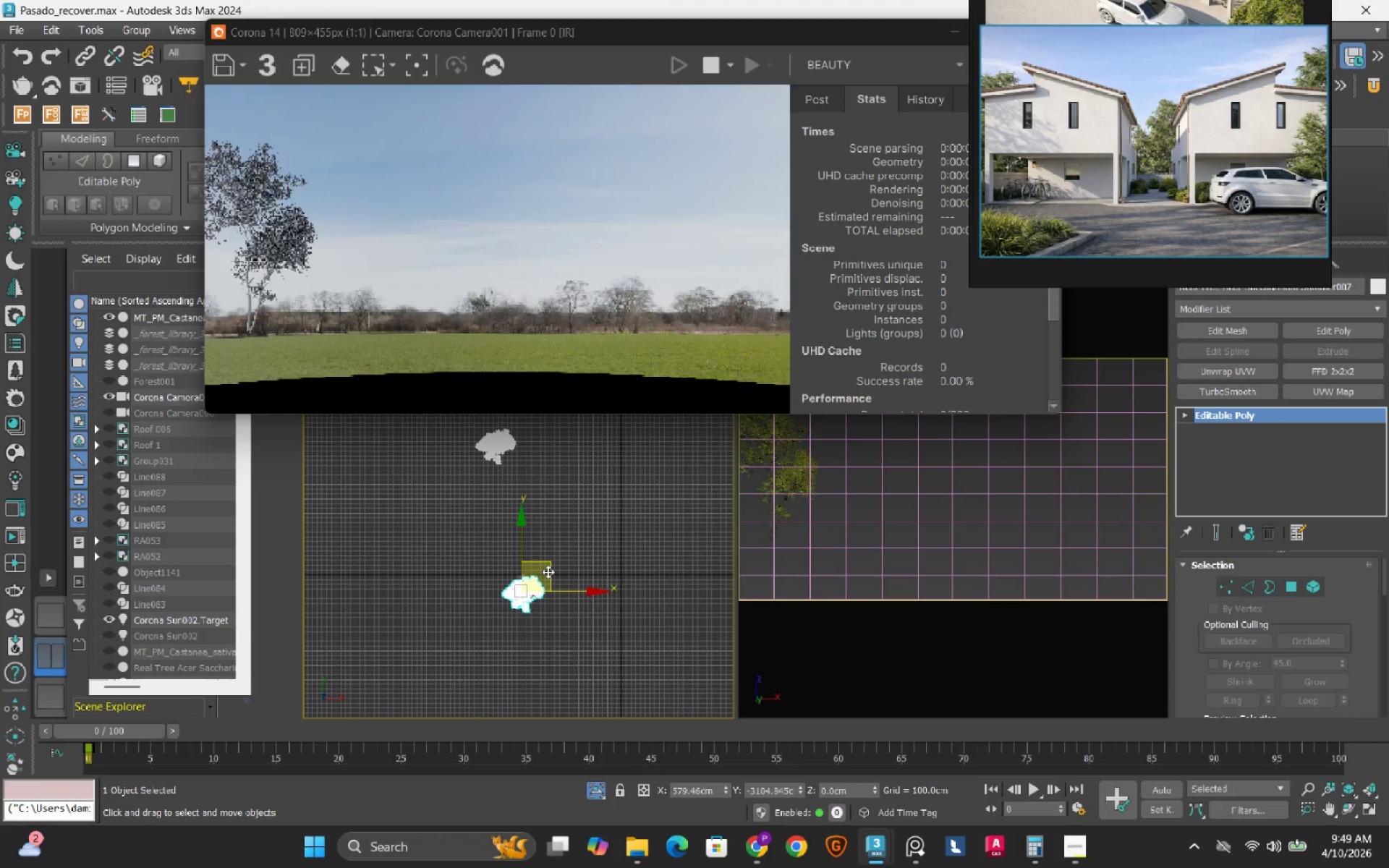 
key(Shift+ShiftRight)
 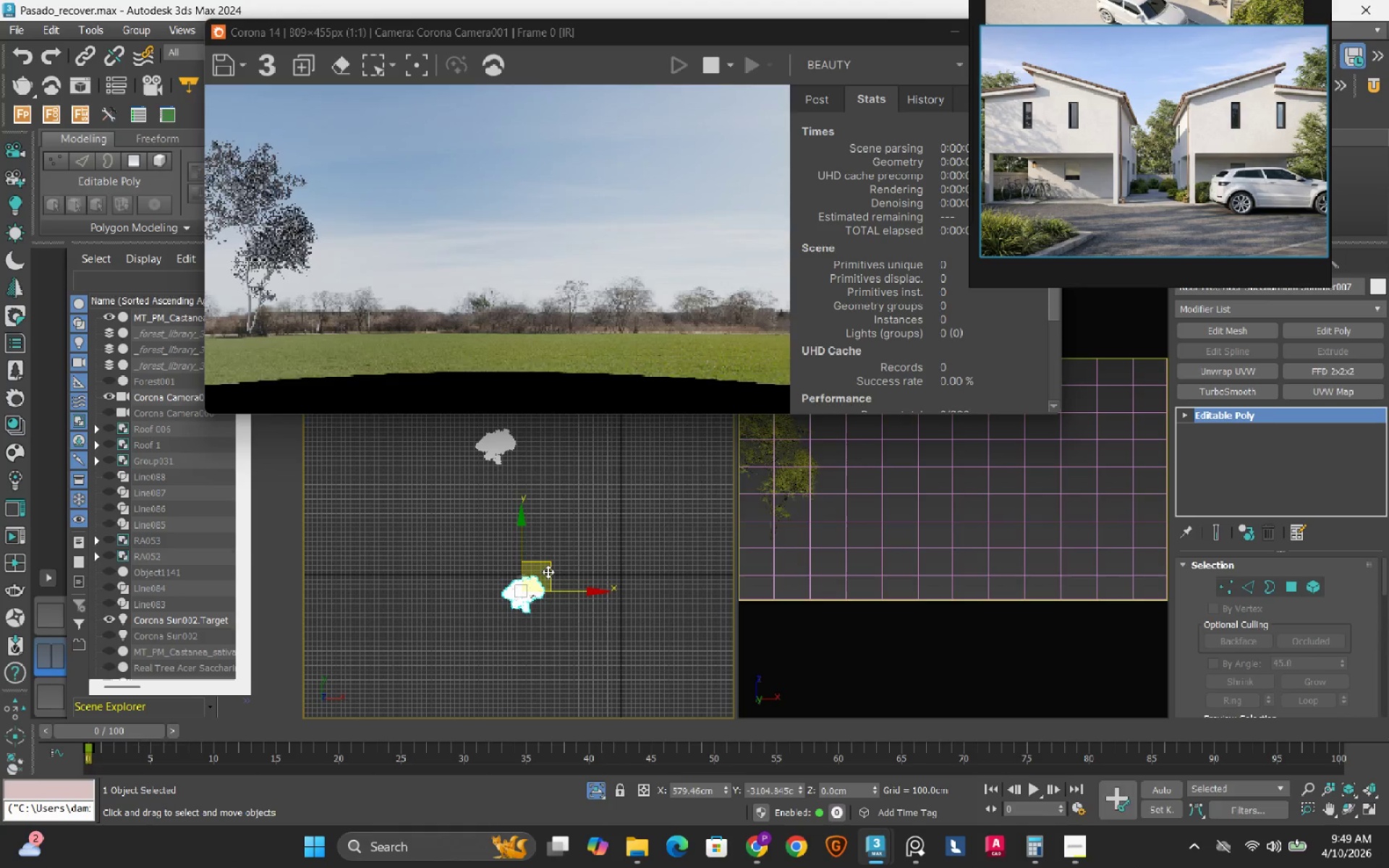 
key(Shift+ShiftRight)
 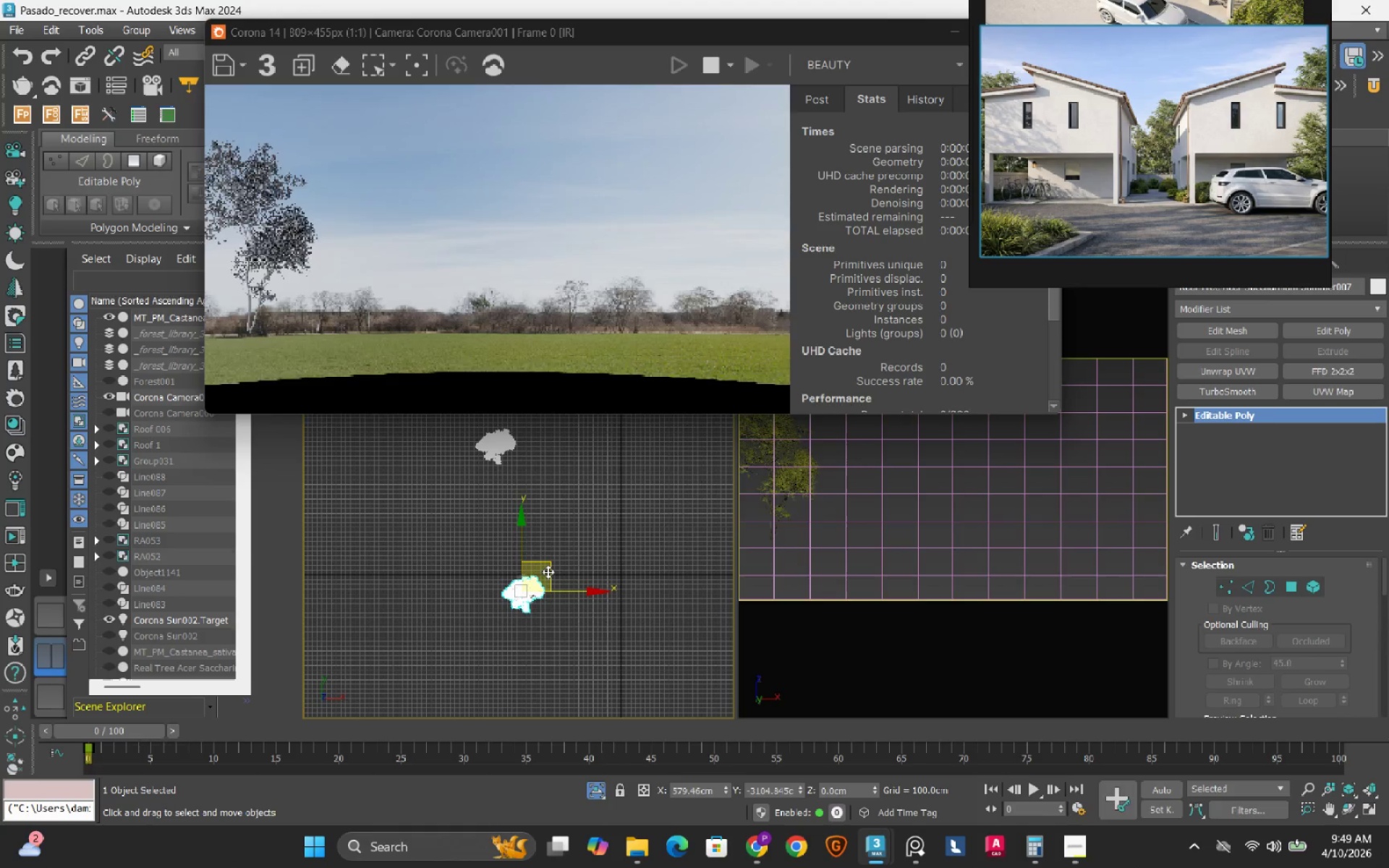 
key(Shift+ShiftRight)
 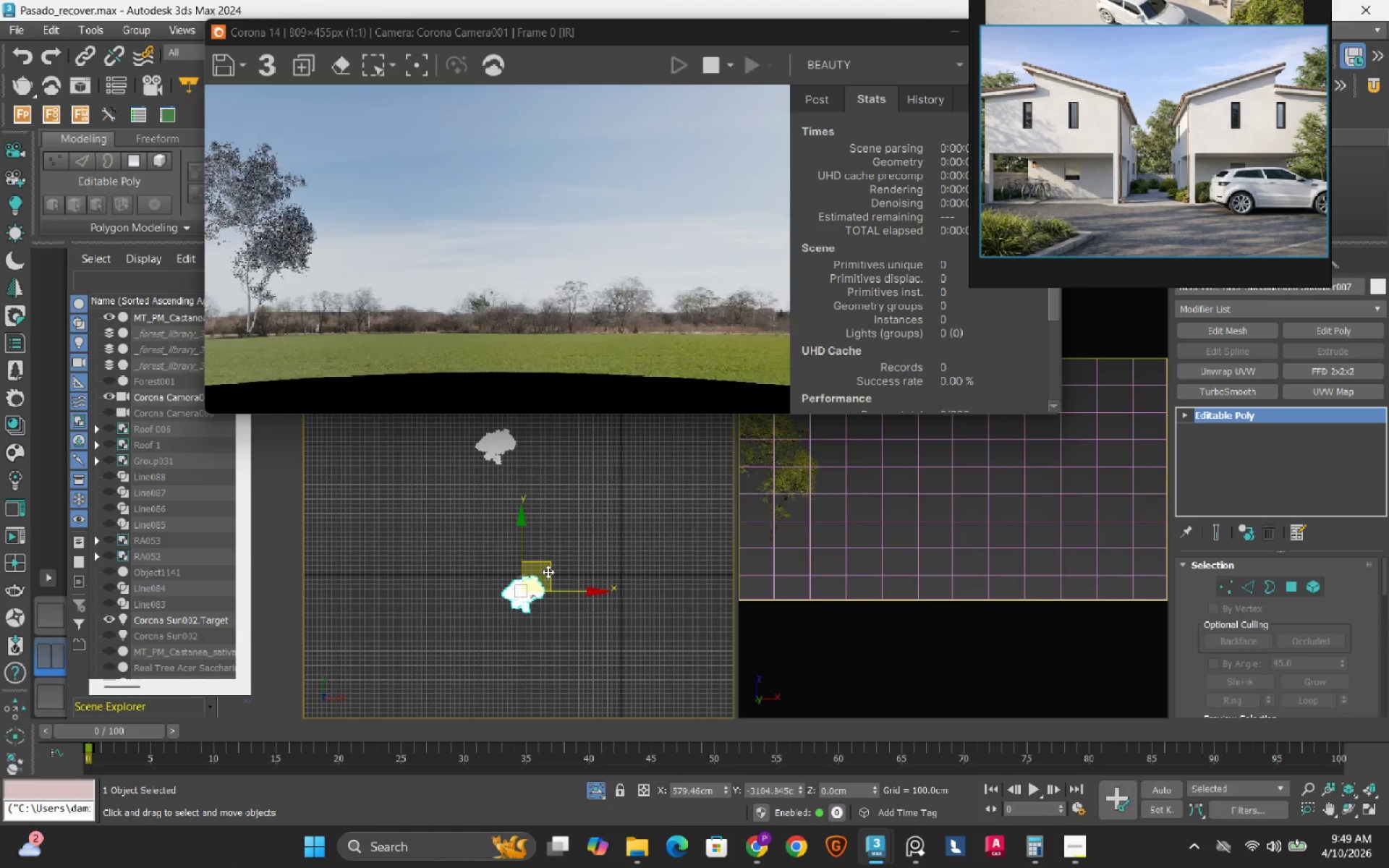 
key(Shift+ShiftRight)